 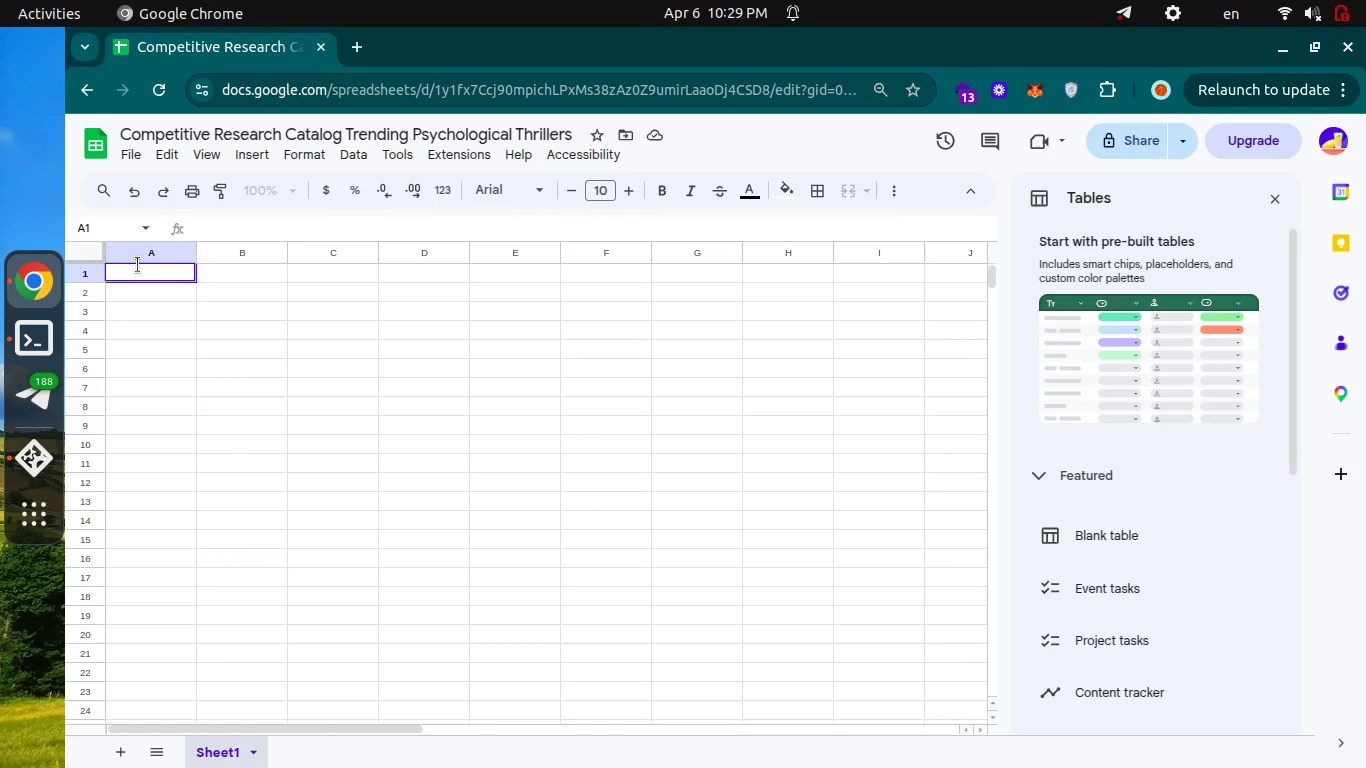 
key(Shift+ShiftLeft)
 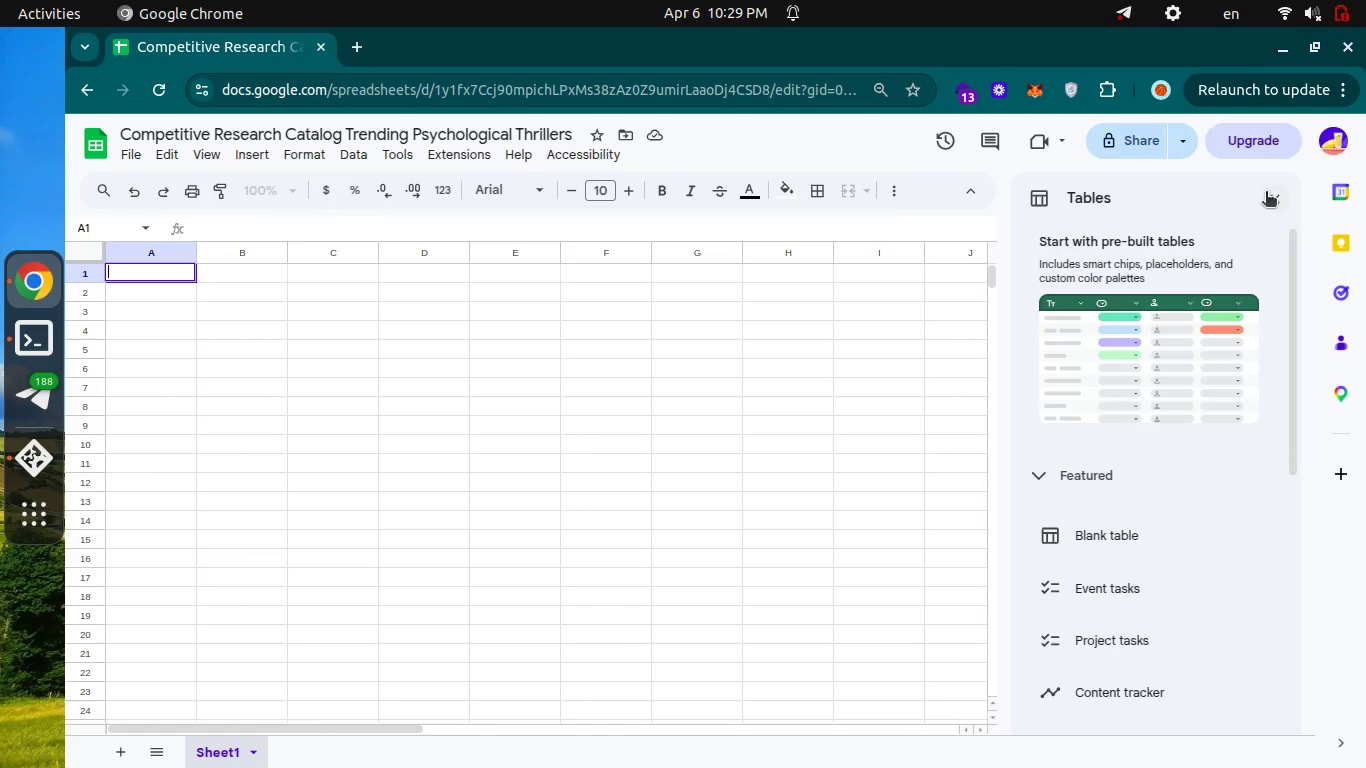 
left_click([1273, 197])
 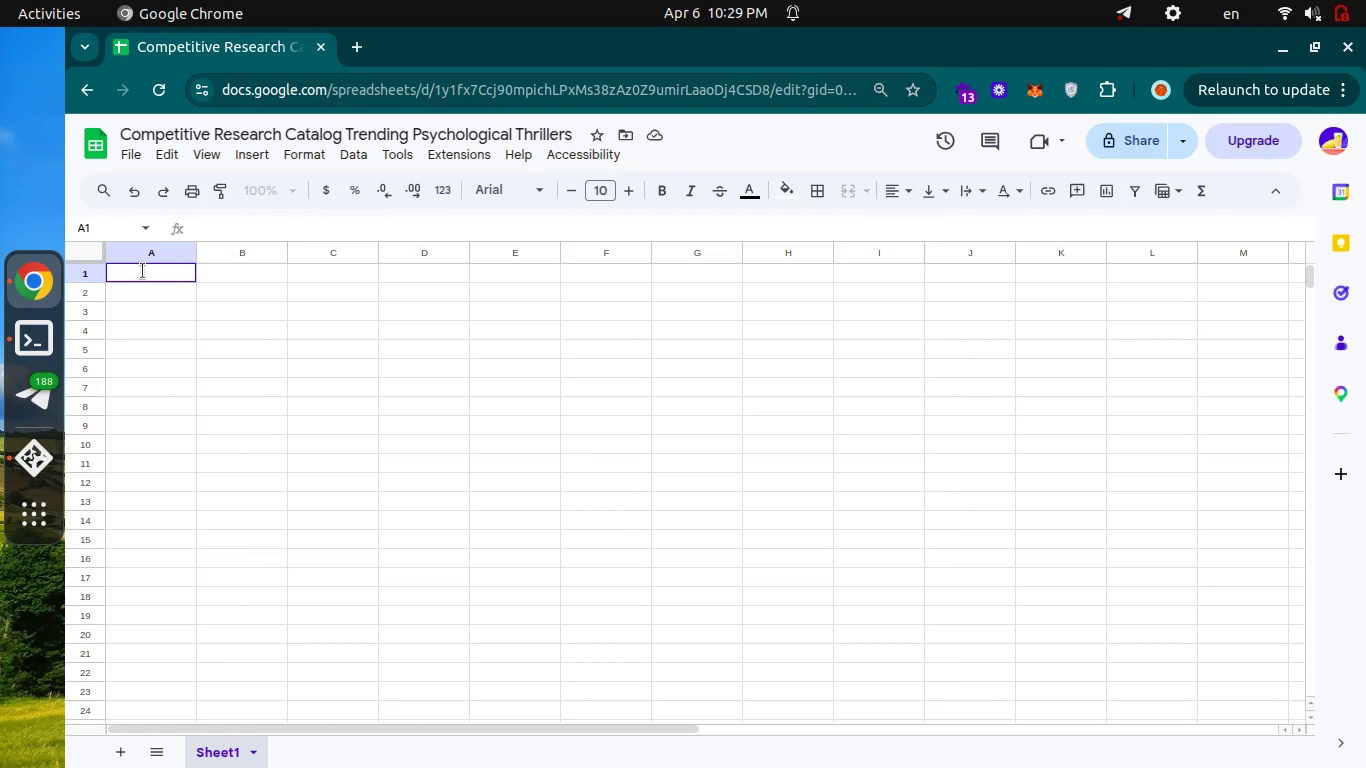 
left_click([143, 271])
 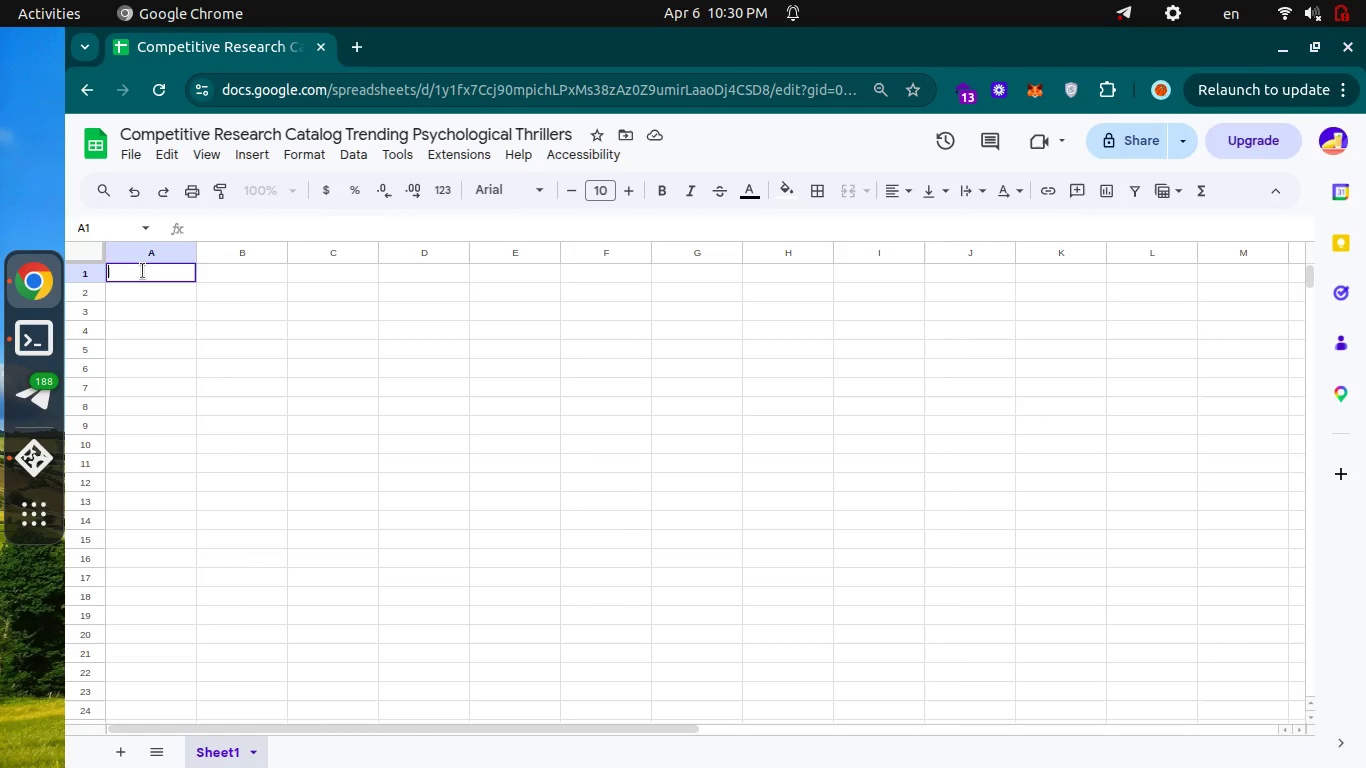 
type(Book Title)
 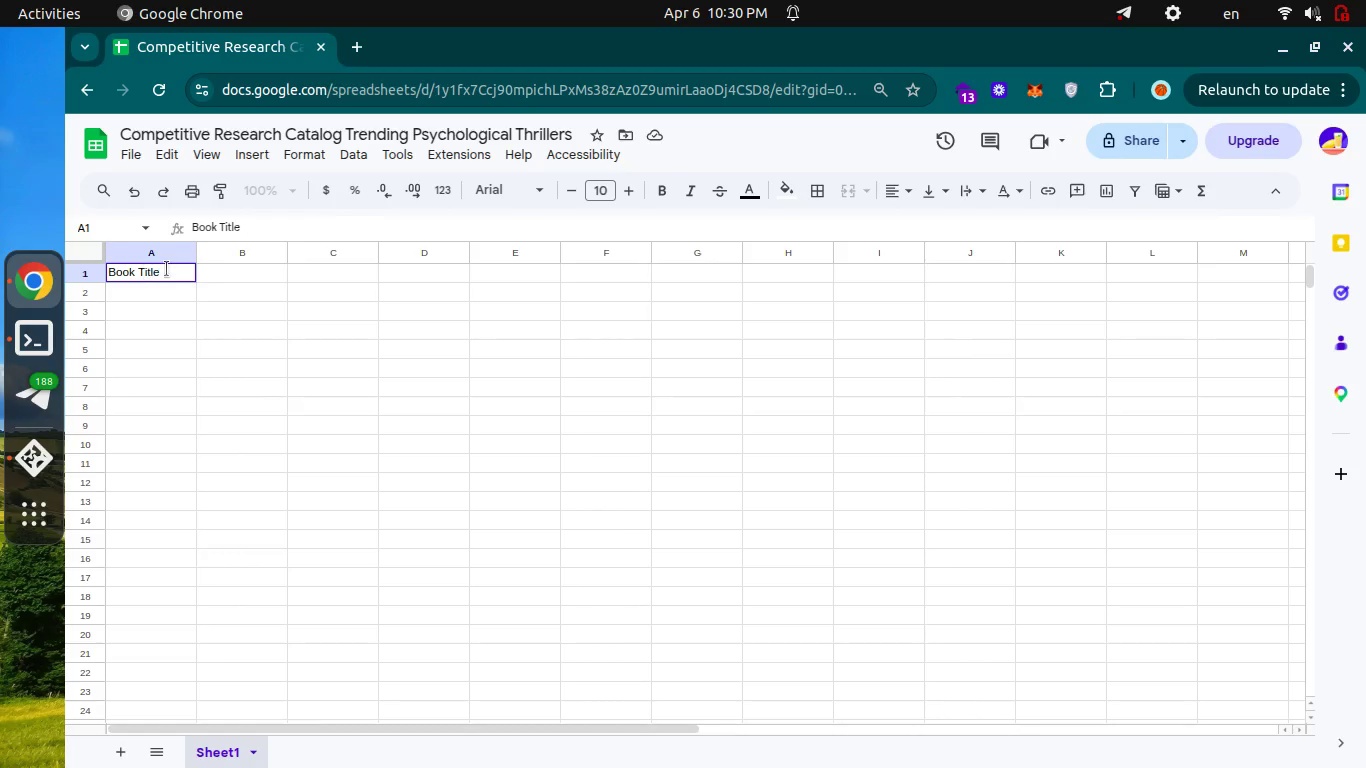 
left_click([236, 270])
 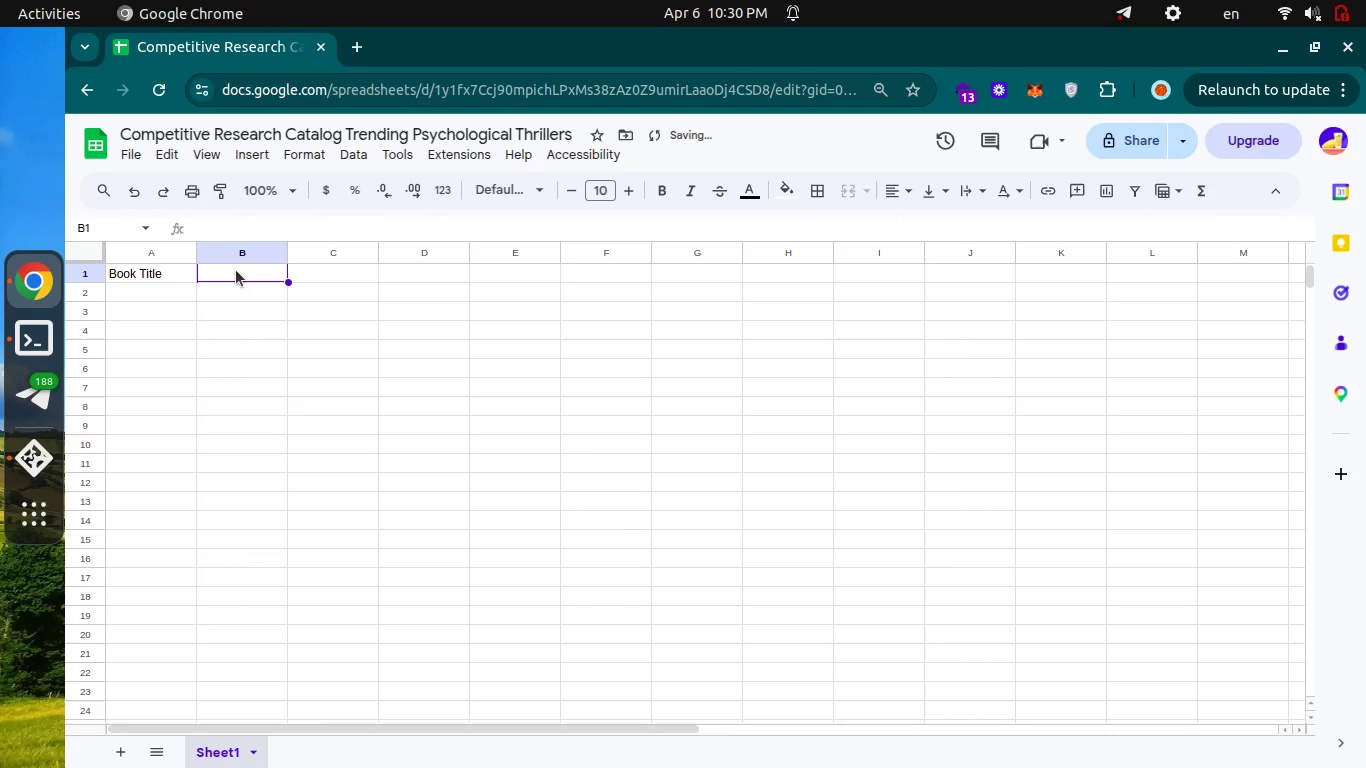 
key(Enter)
 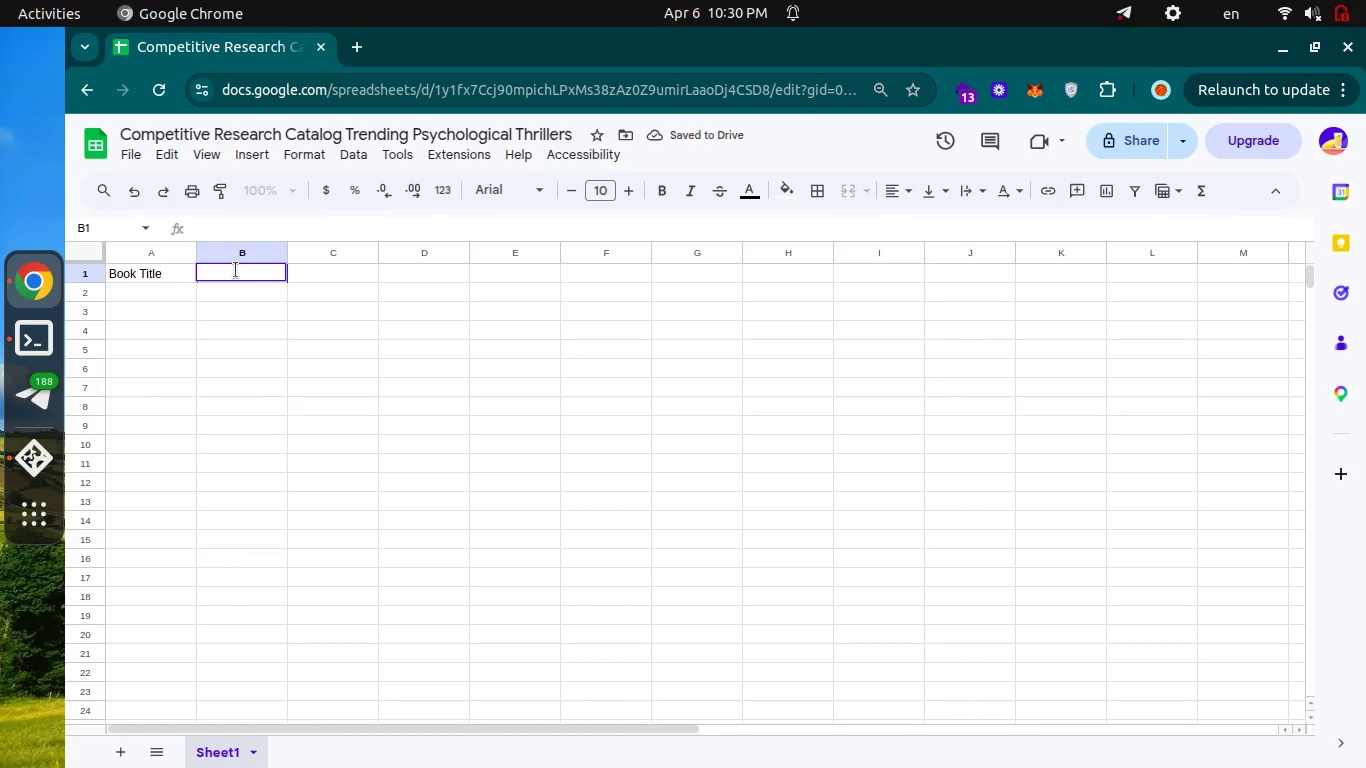 
type(Author)
 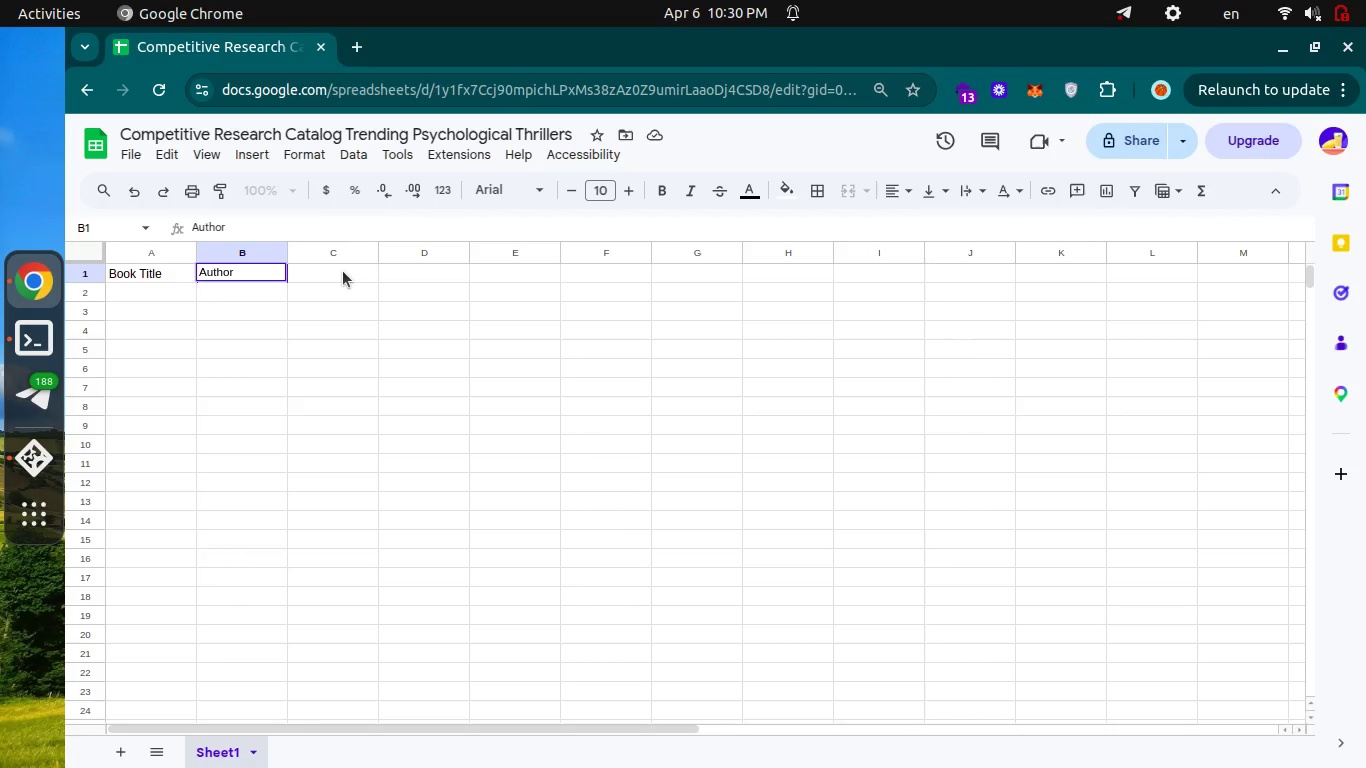 
left_click([341, 271])
 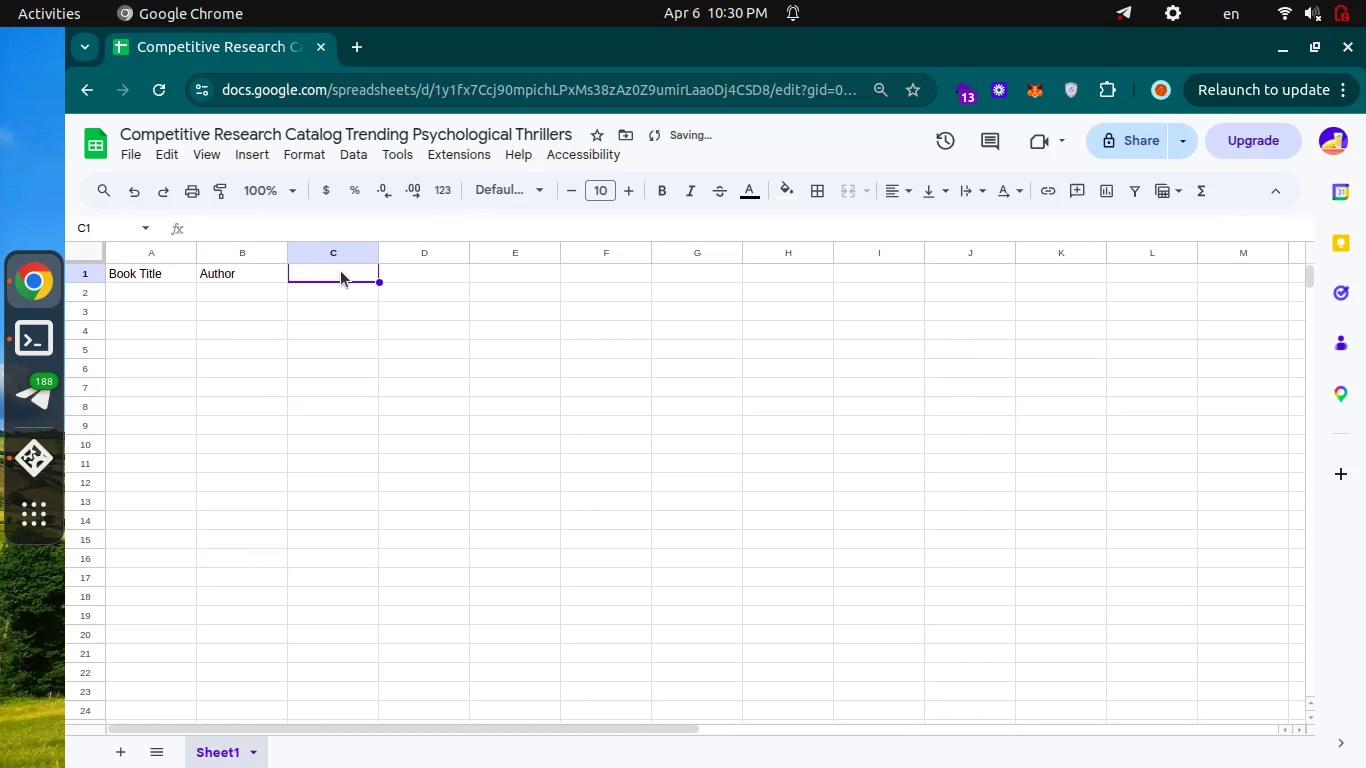 
key(Enter)
 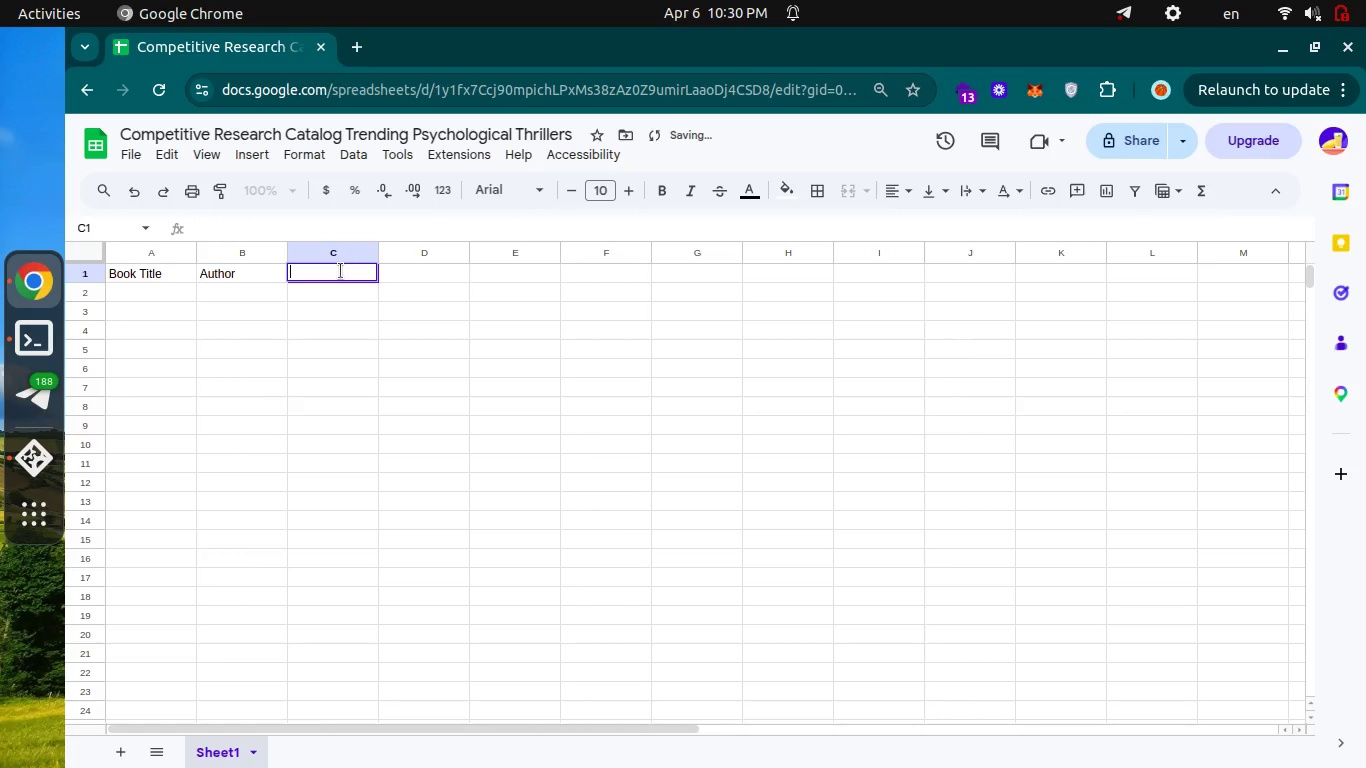 
type(ISBN-13)
 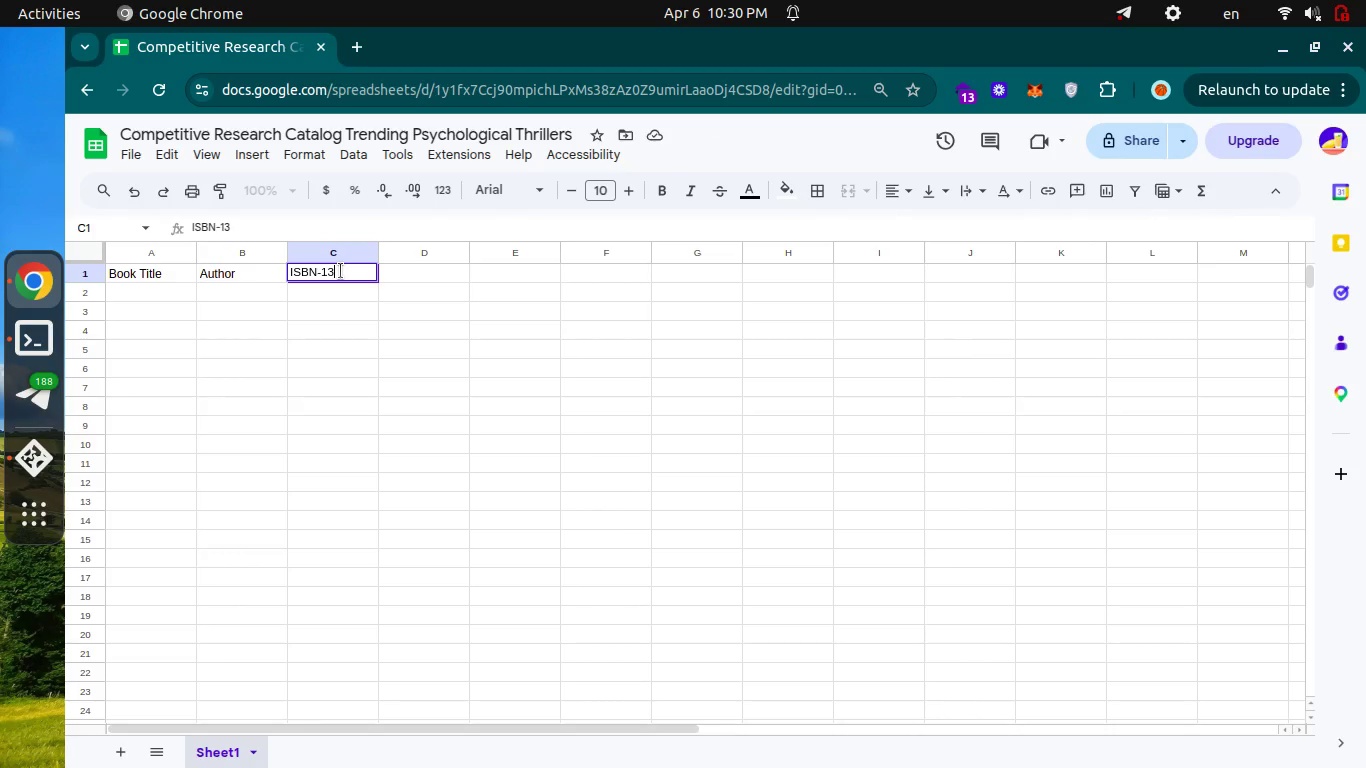 
key(Enter)
 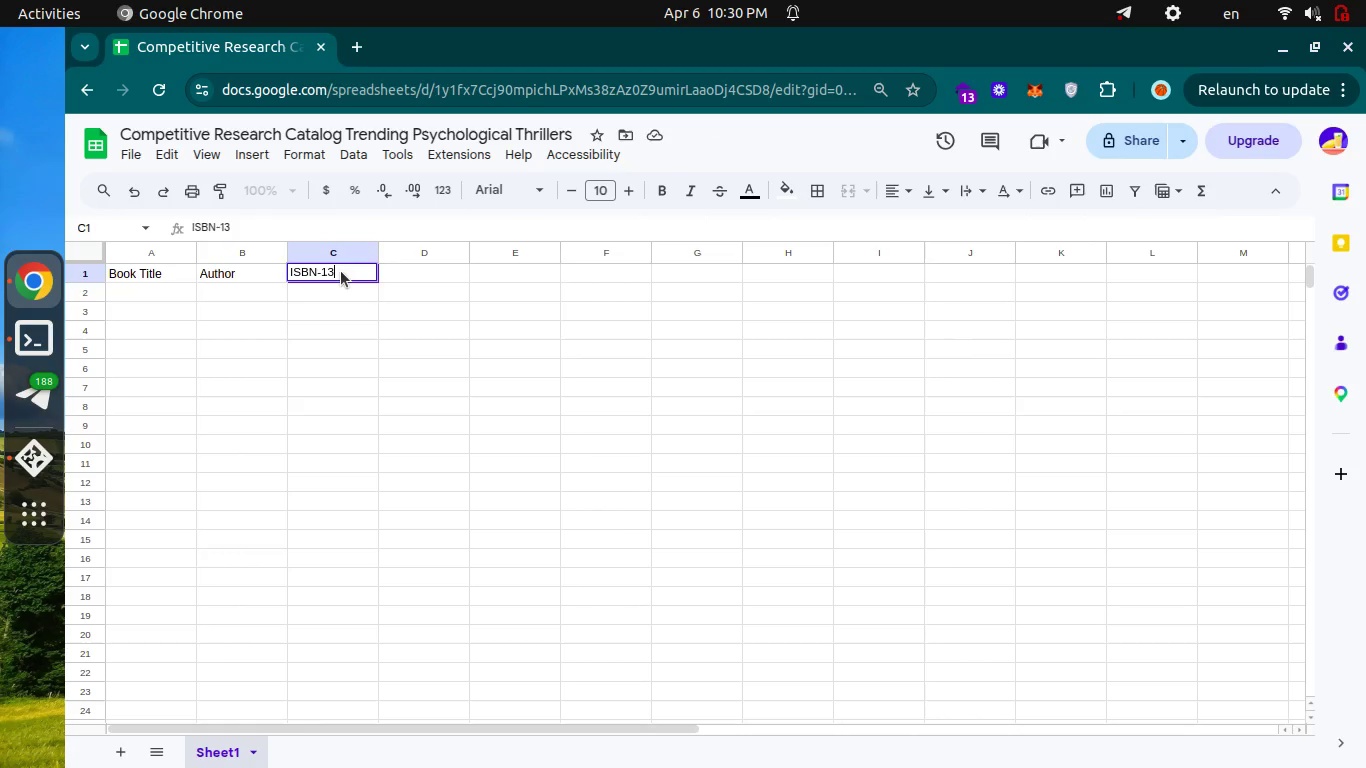 
key(Enter)
 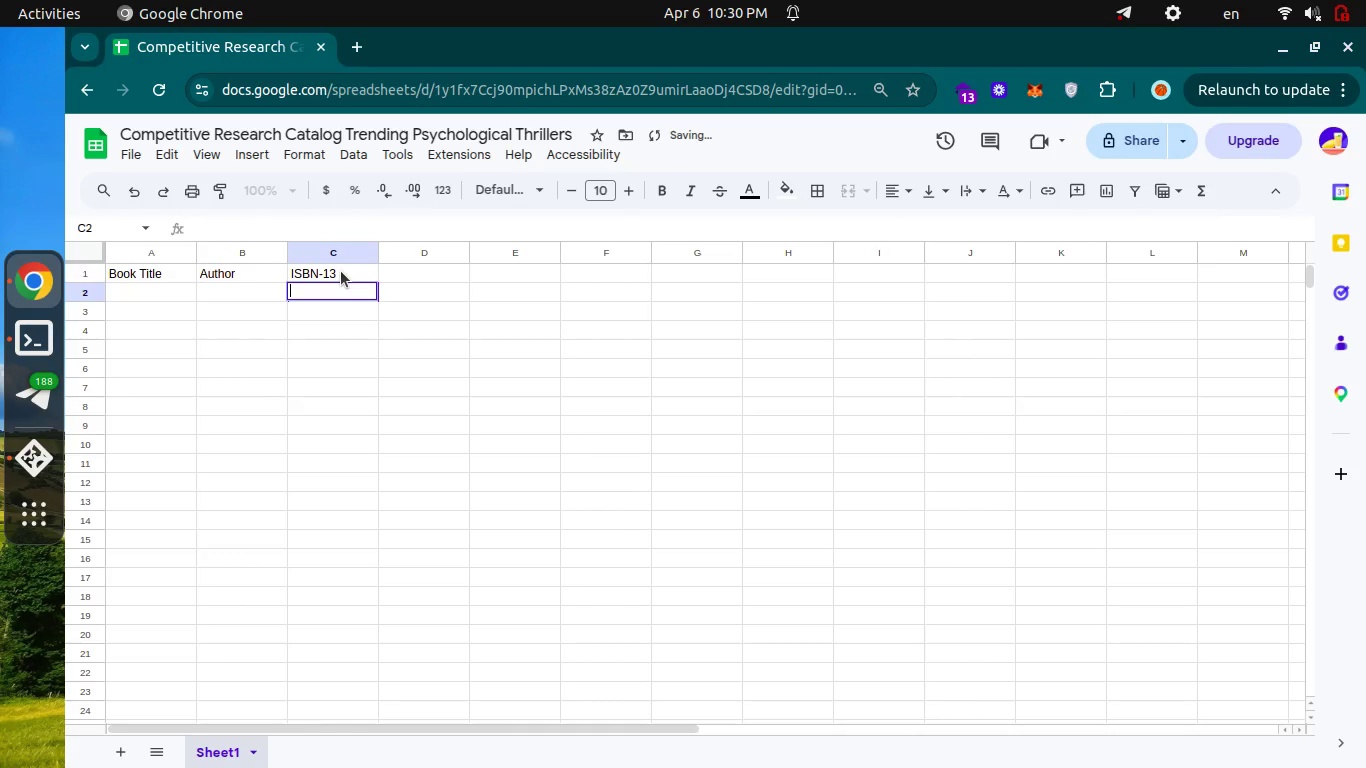 
key(ArrowUp)
 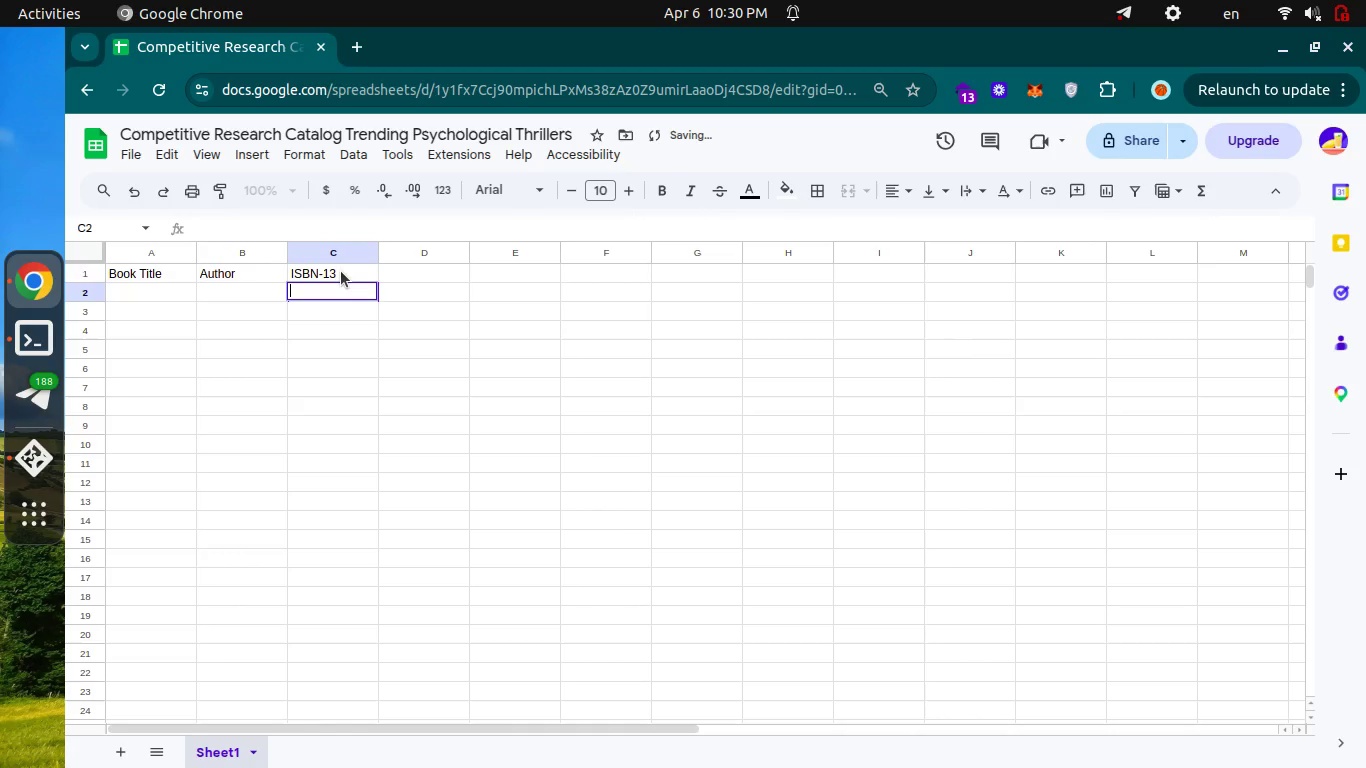 
key(ArrowRight)
 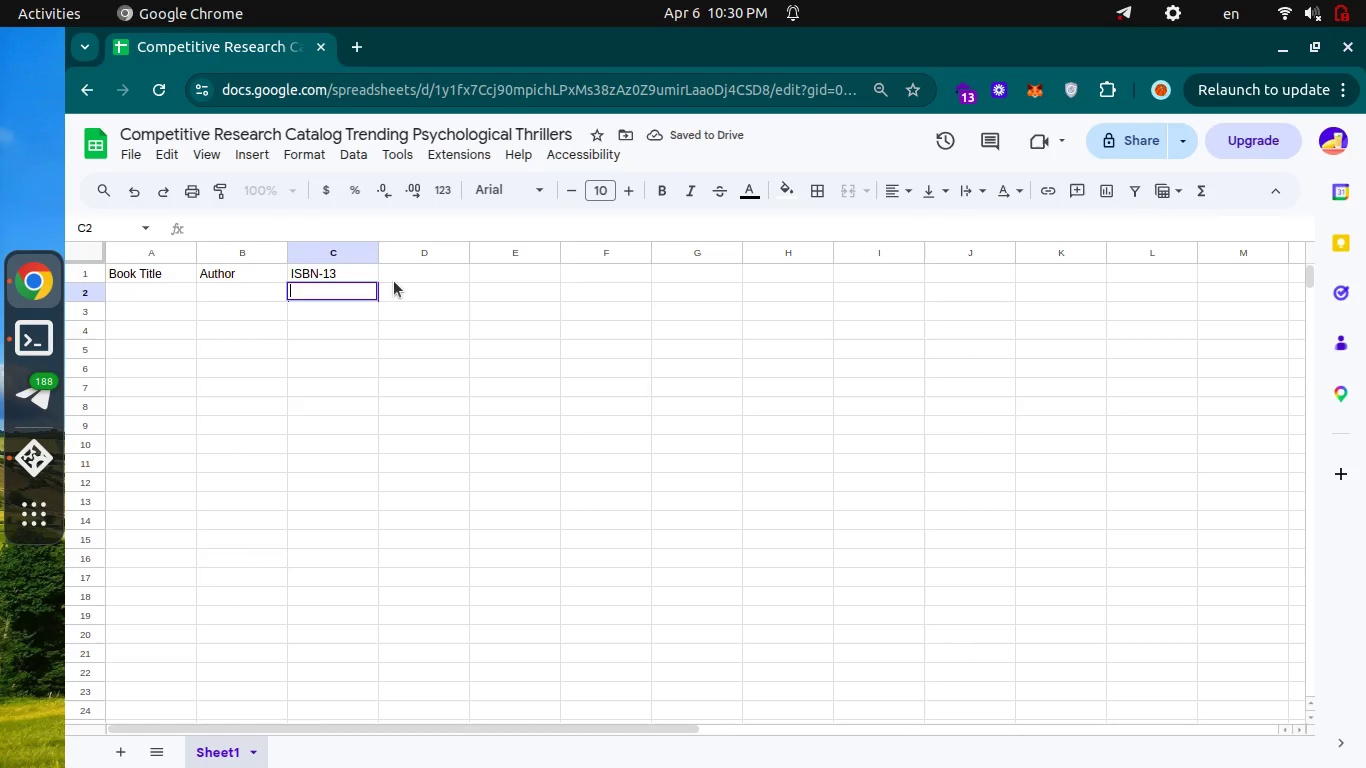 
left_click([404, 280])
 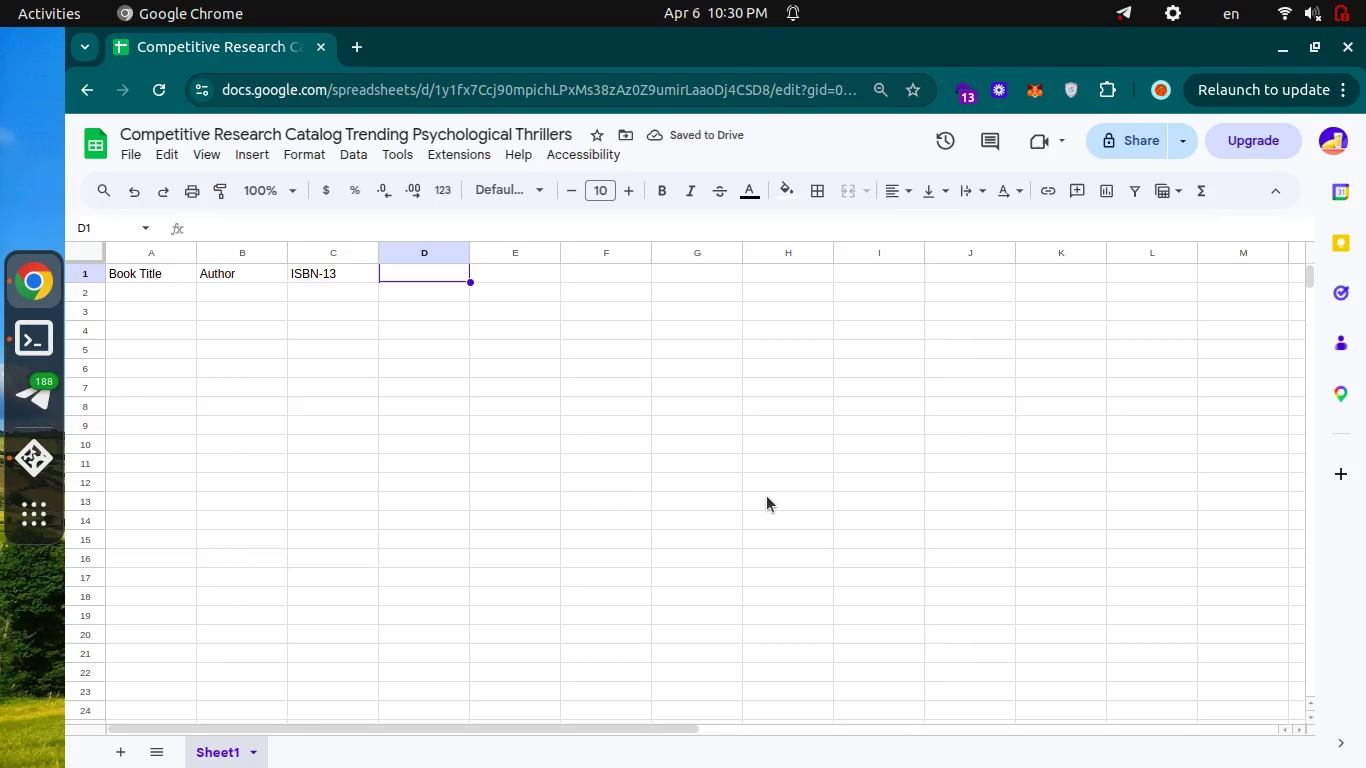 
key(Enter)
 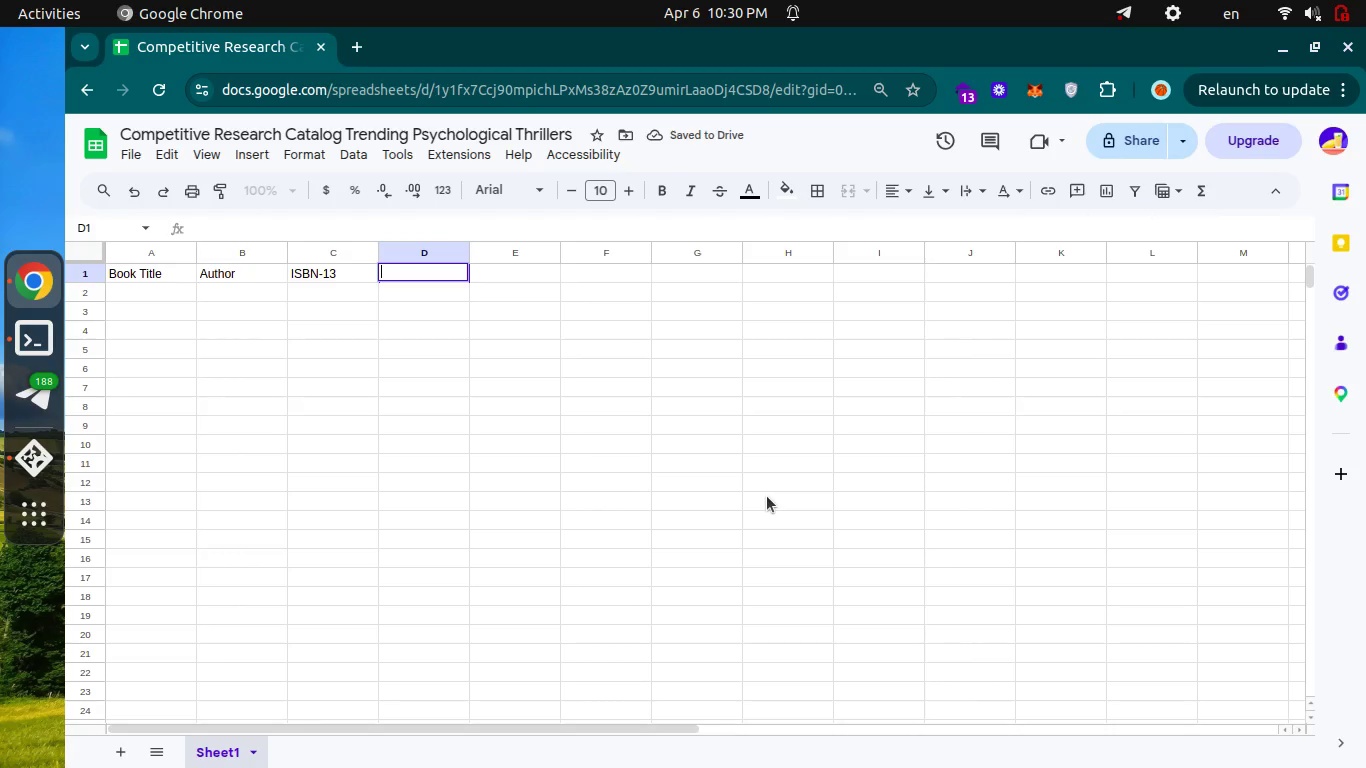 
type(Cata)
key(Backspace)
type(egorey)
 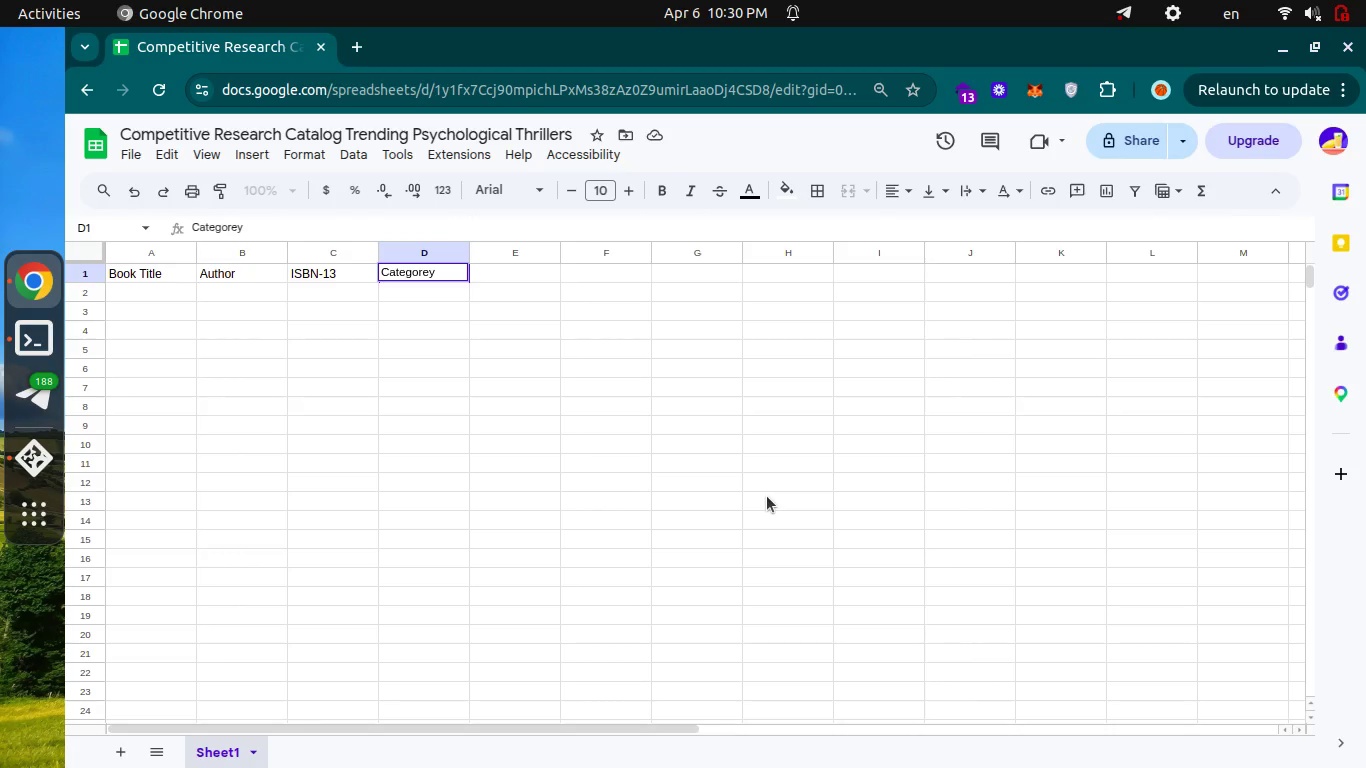 
key(Enter)
 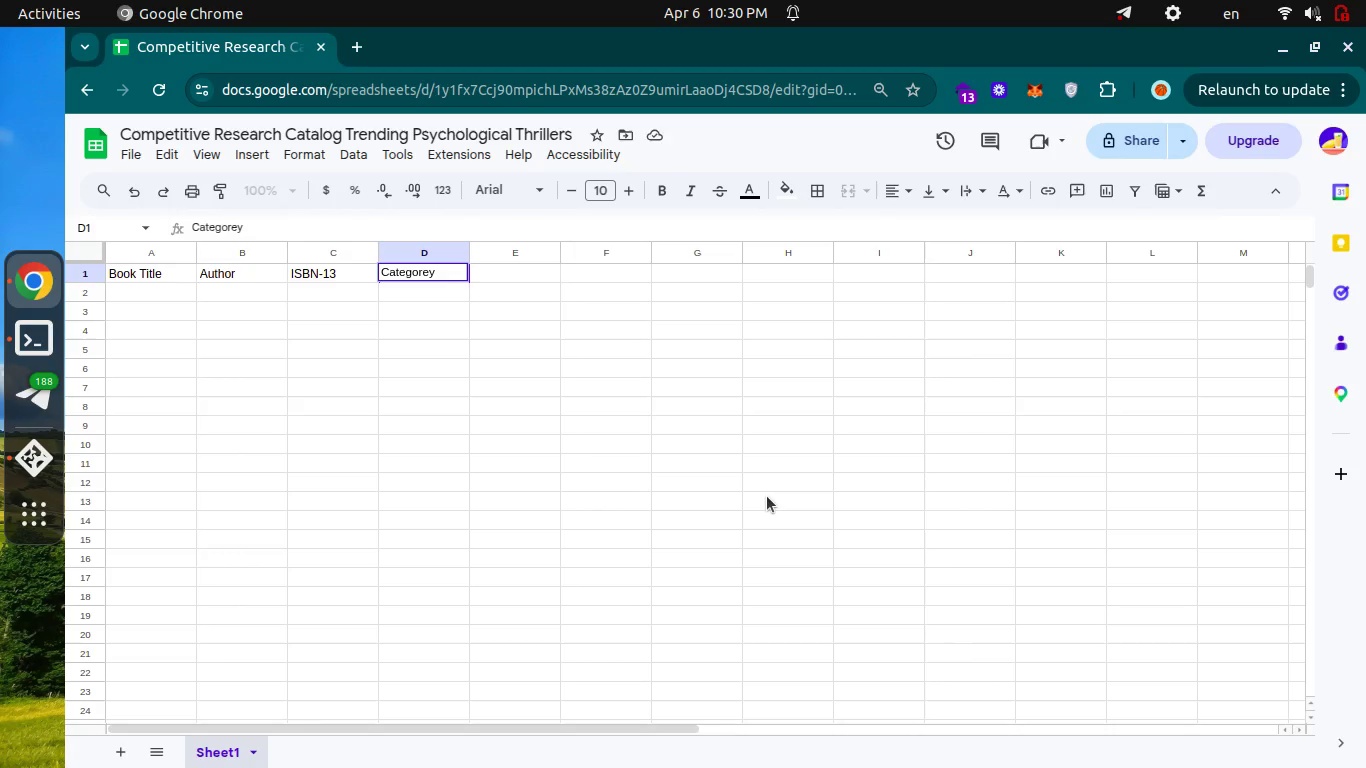 
key(ArrowUp)
 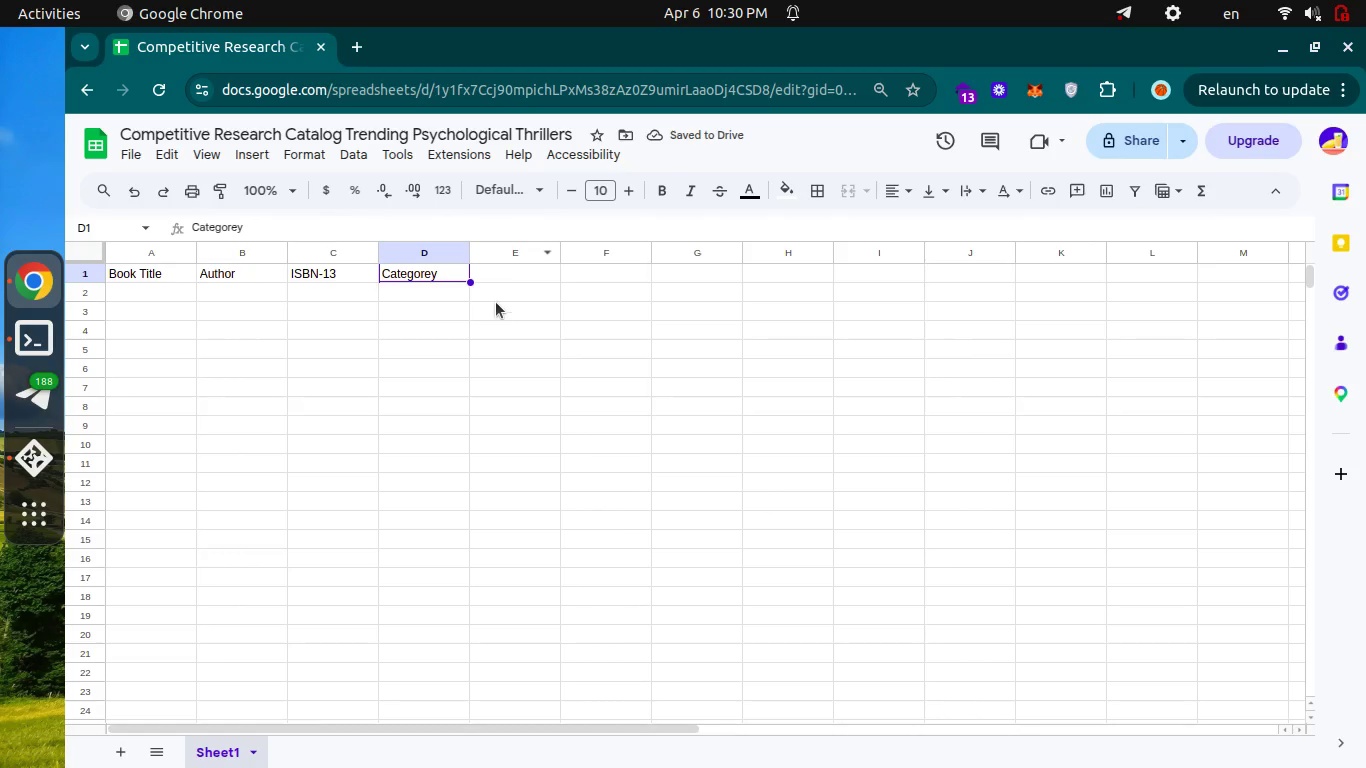 
left_click([496, 278])
 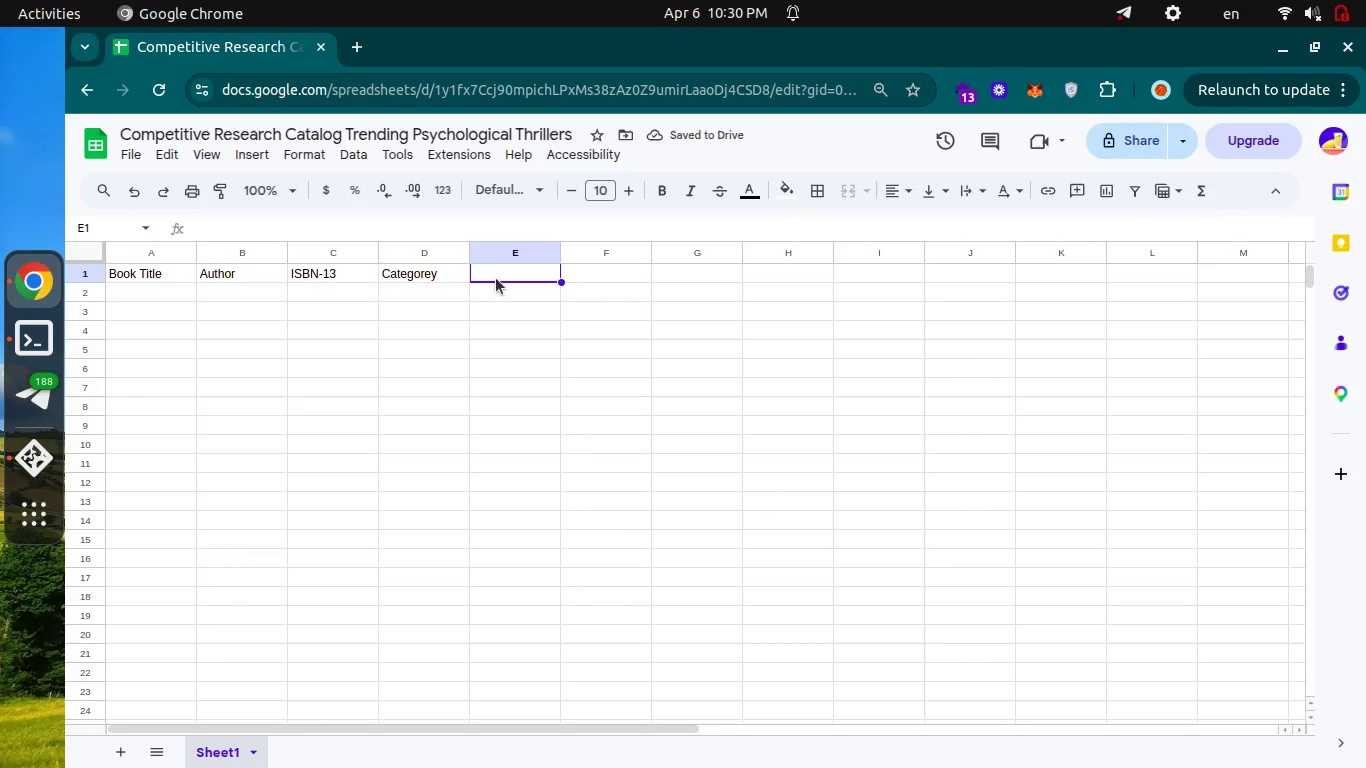 
key(Enter)
 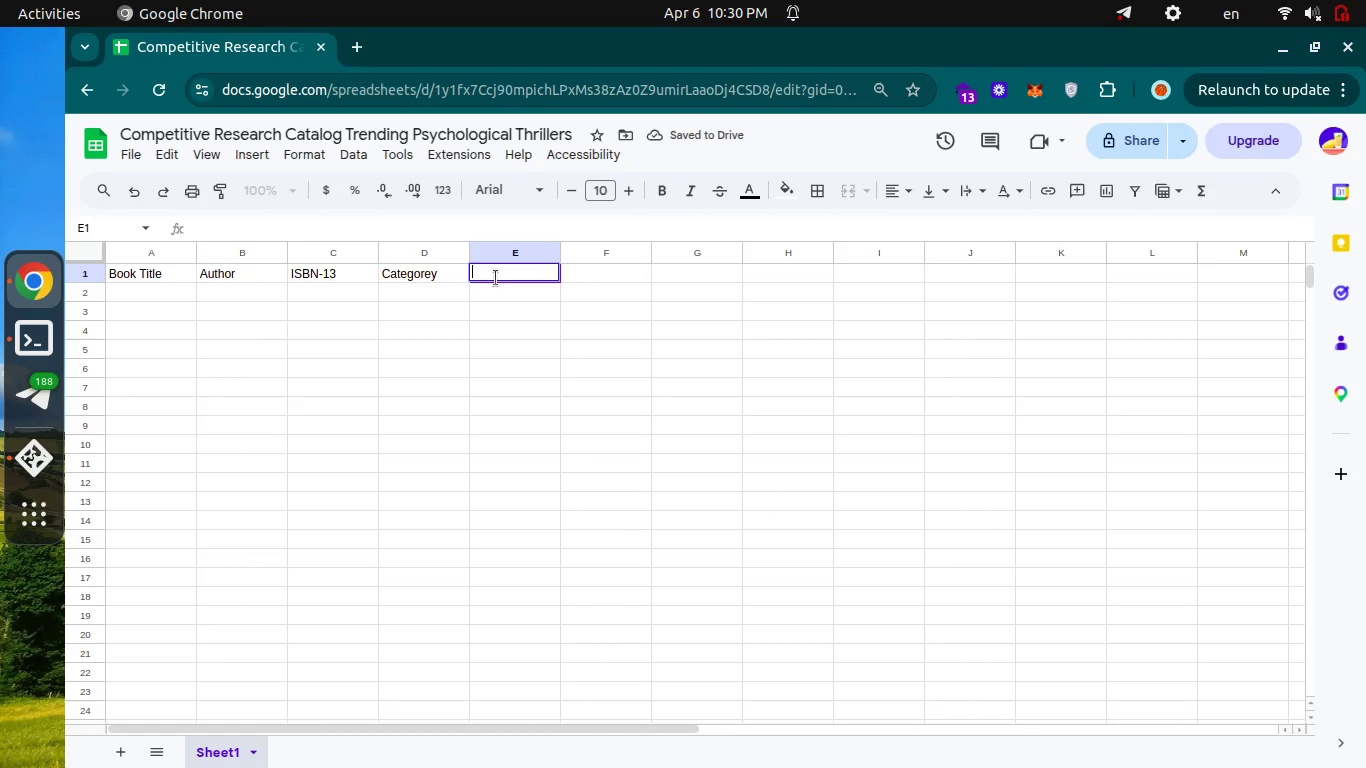 
type(Current Pricw)
 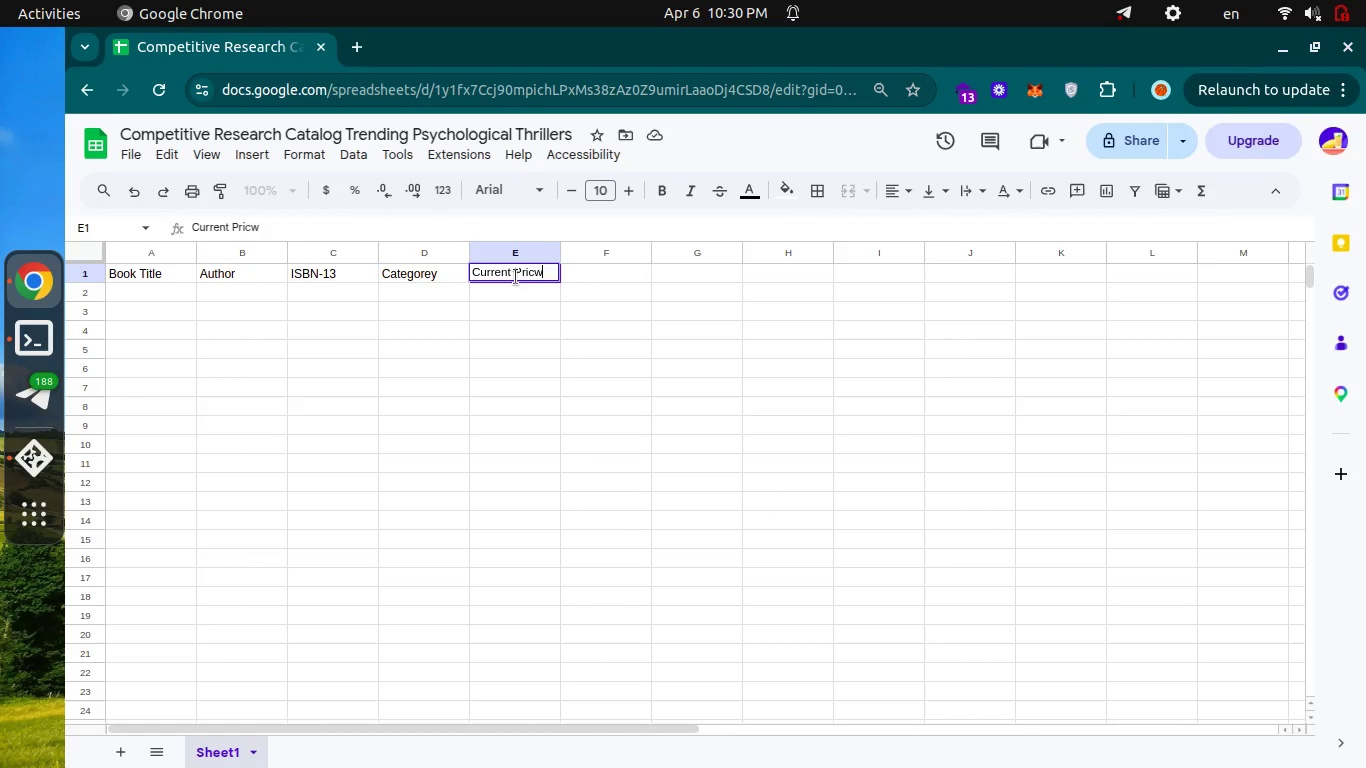 
key(Backspace)
 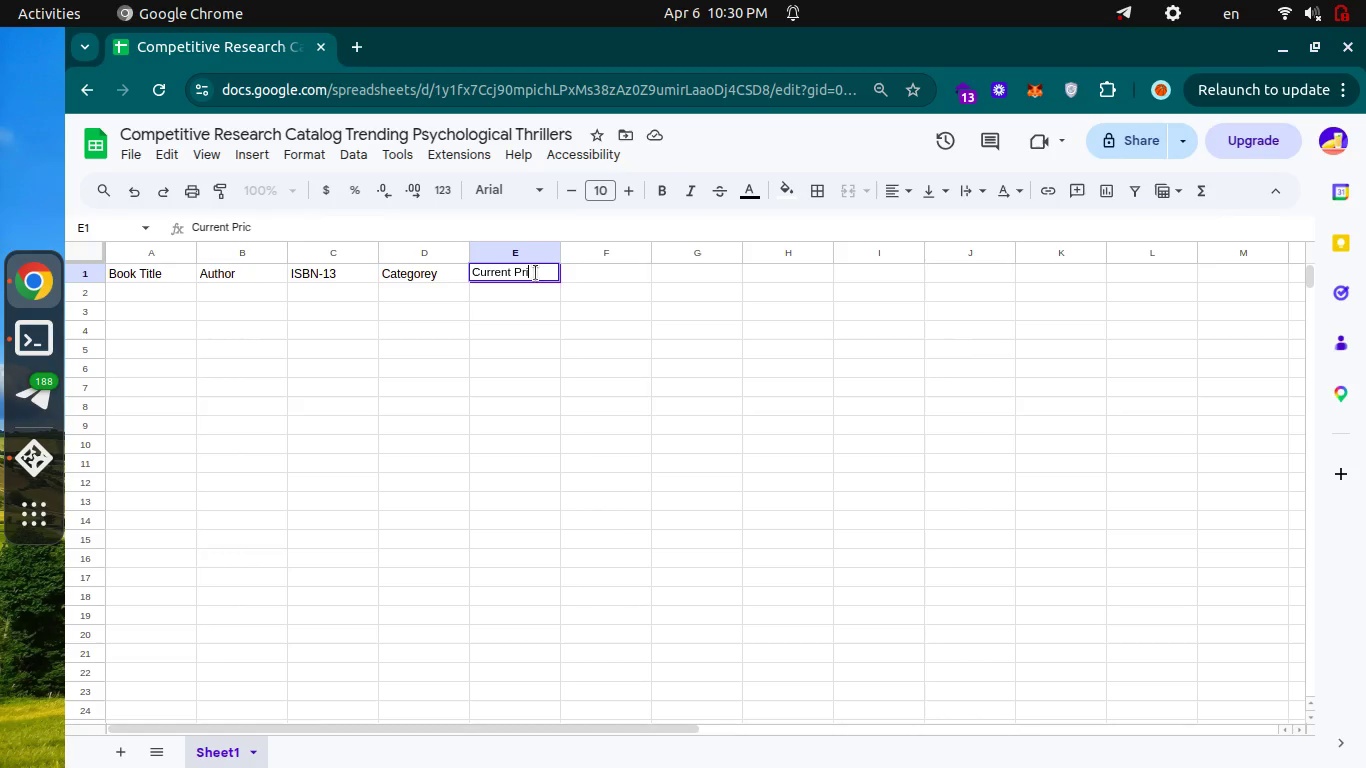 
key(Backspace)
 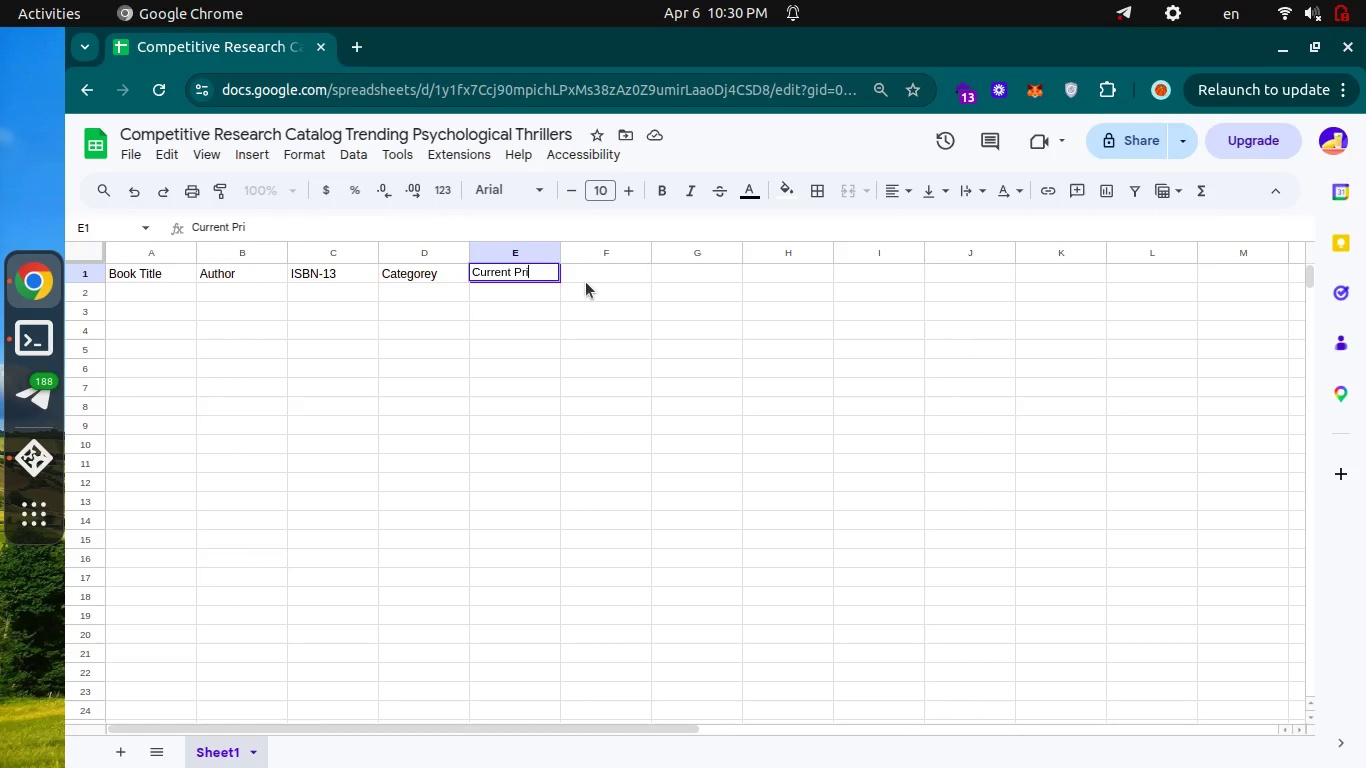 
type(ce)
 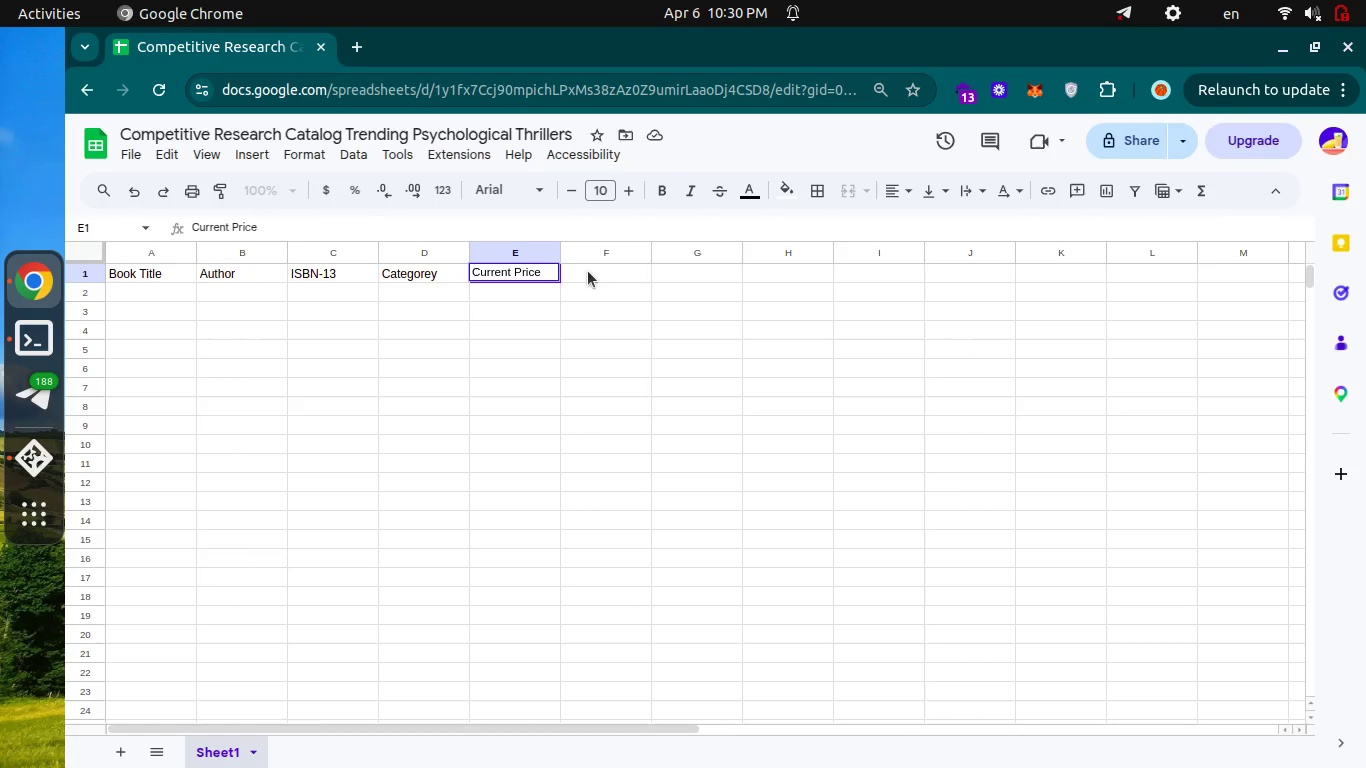 
left_click([588, 271])
 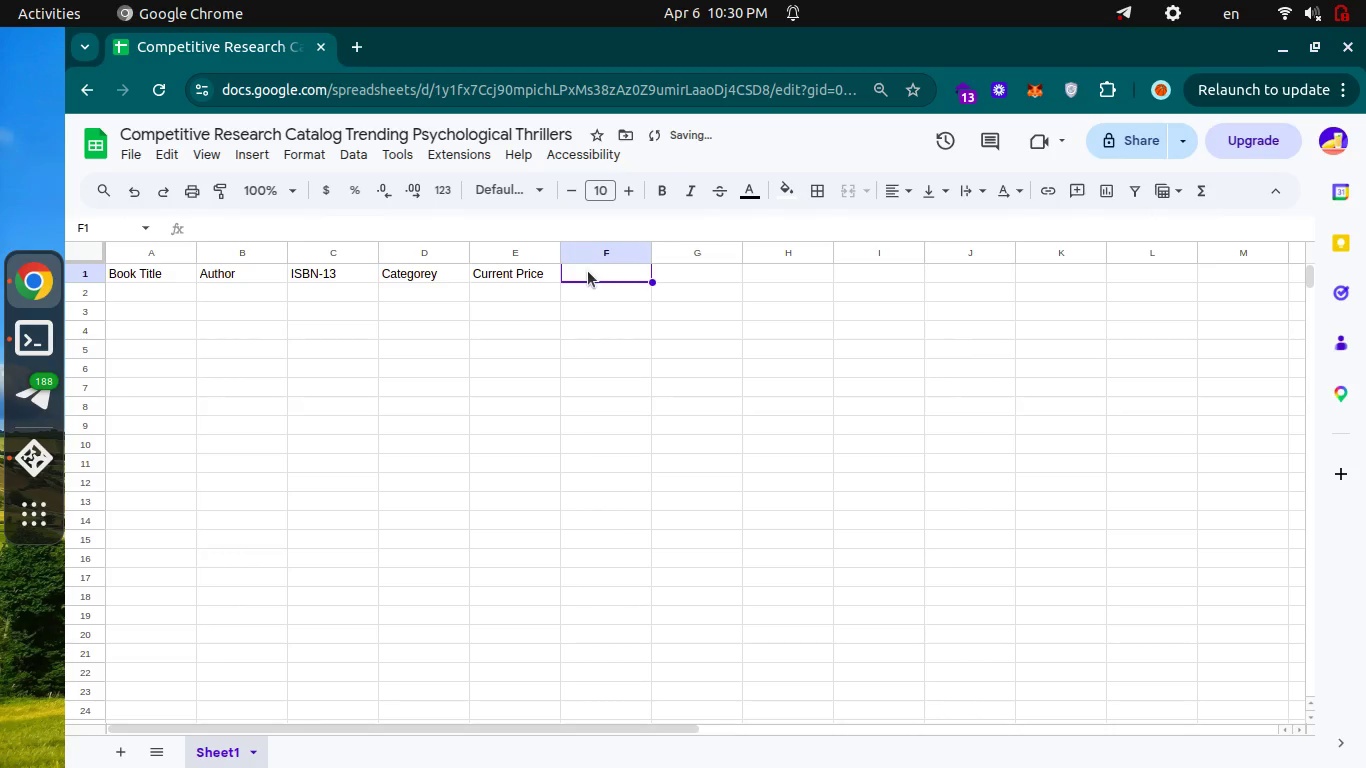 
key(Enter)
 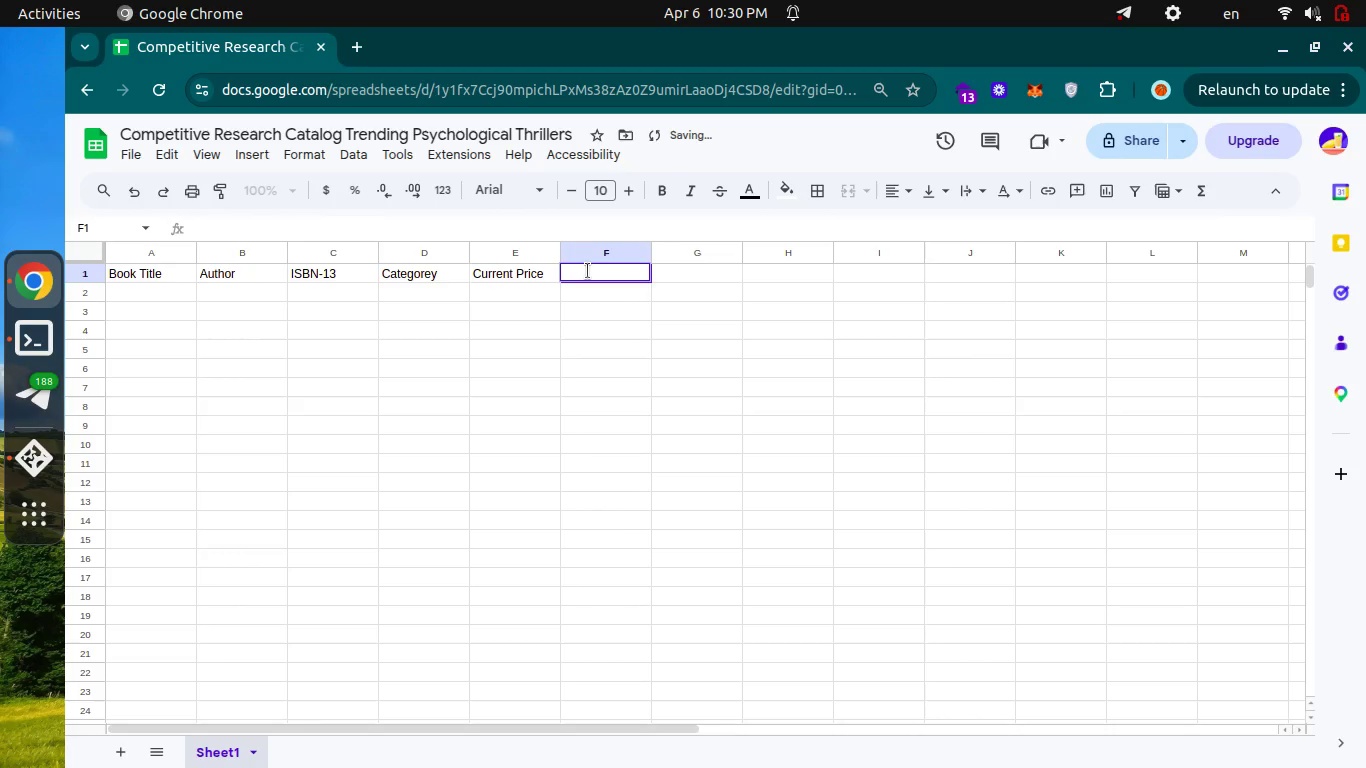 
type(AVG)
key(Backspace)
key(Backspace)
type(vg Customer Rating)
 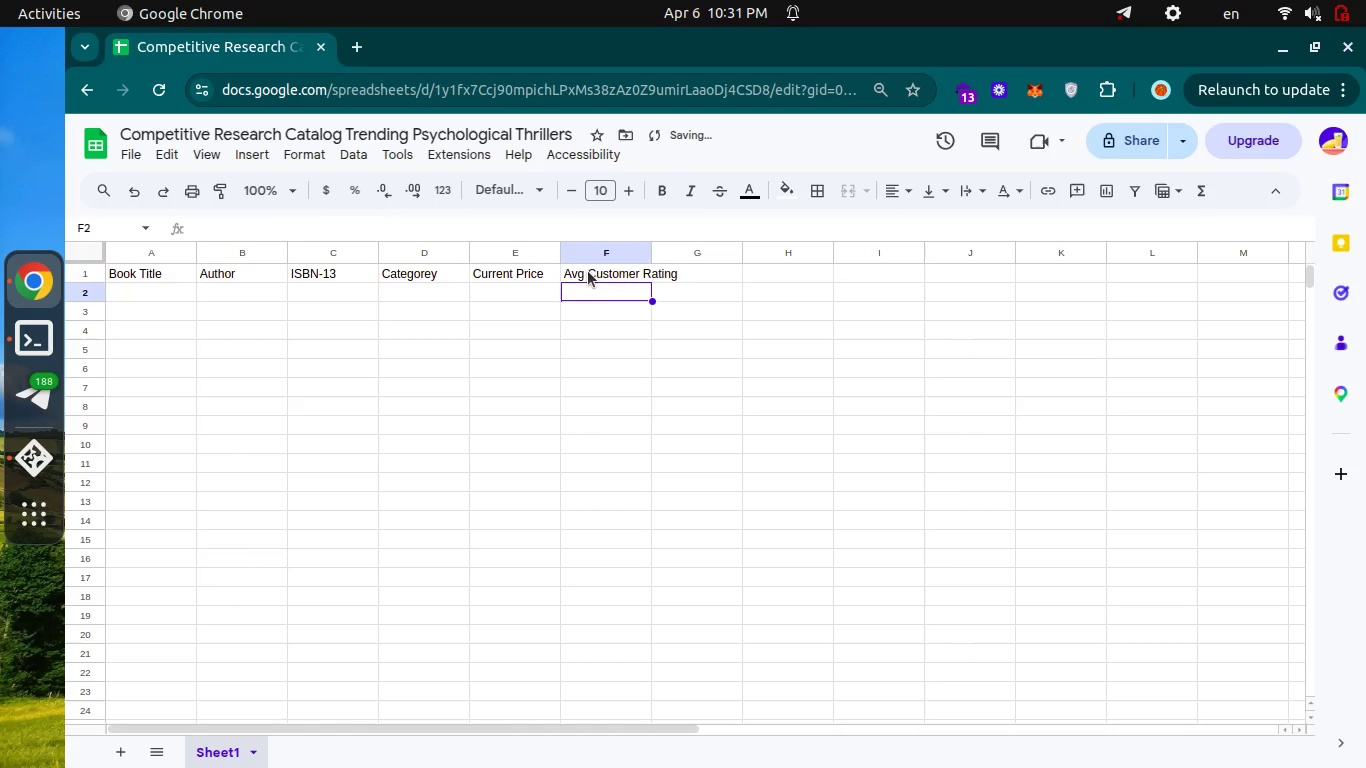 
 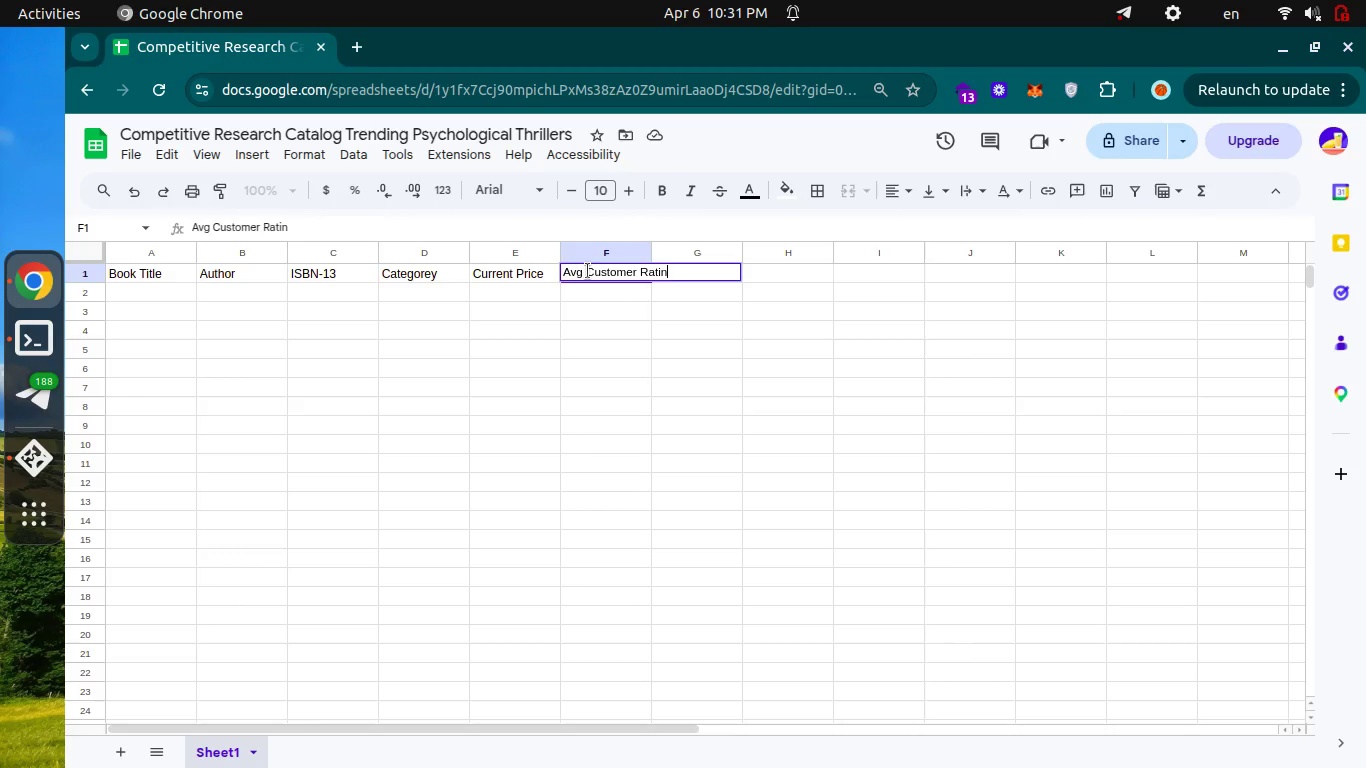 
key(Enter)
 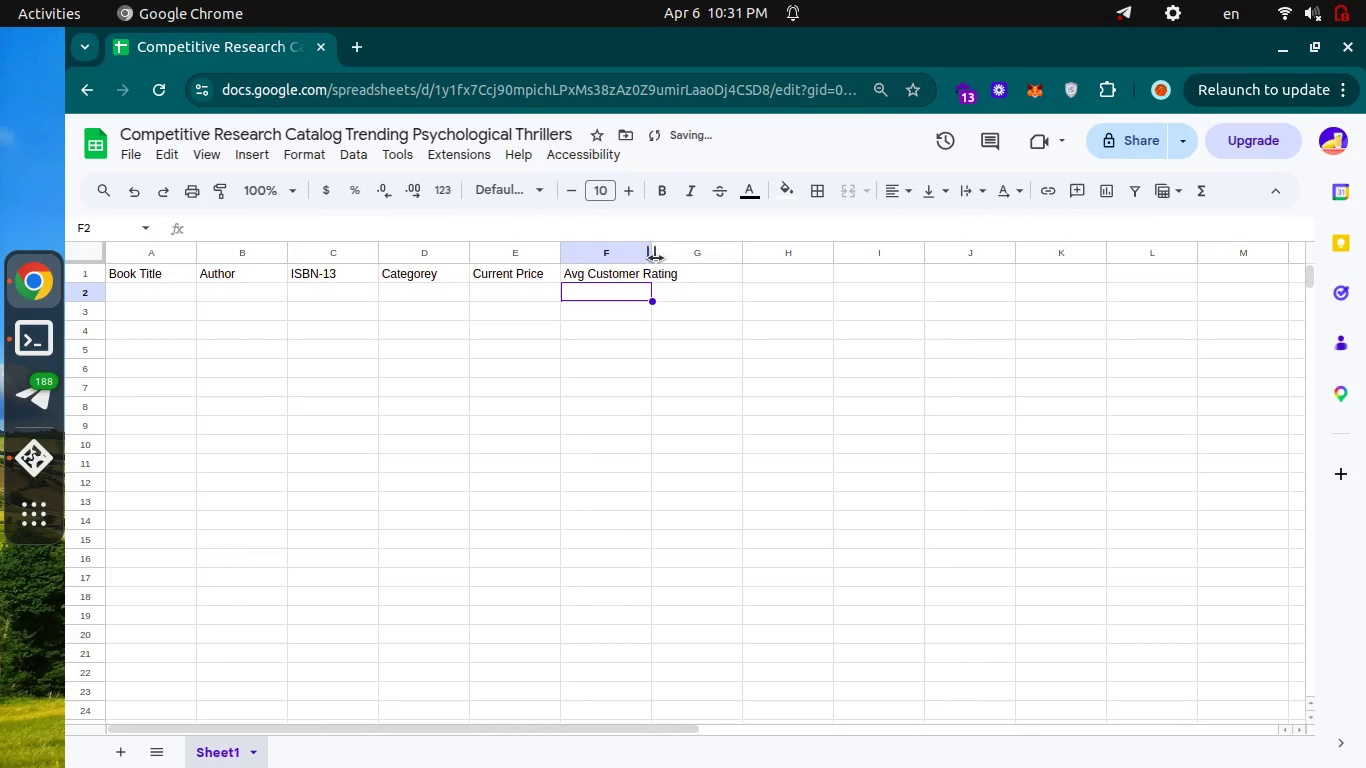 
left_click_drag(start_coordinate=[653, 253], to_coordinate=[692, 248])
 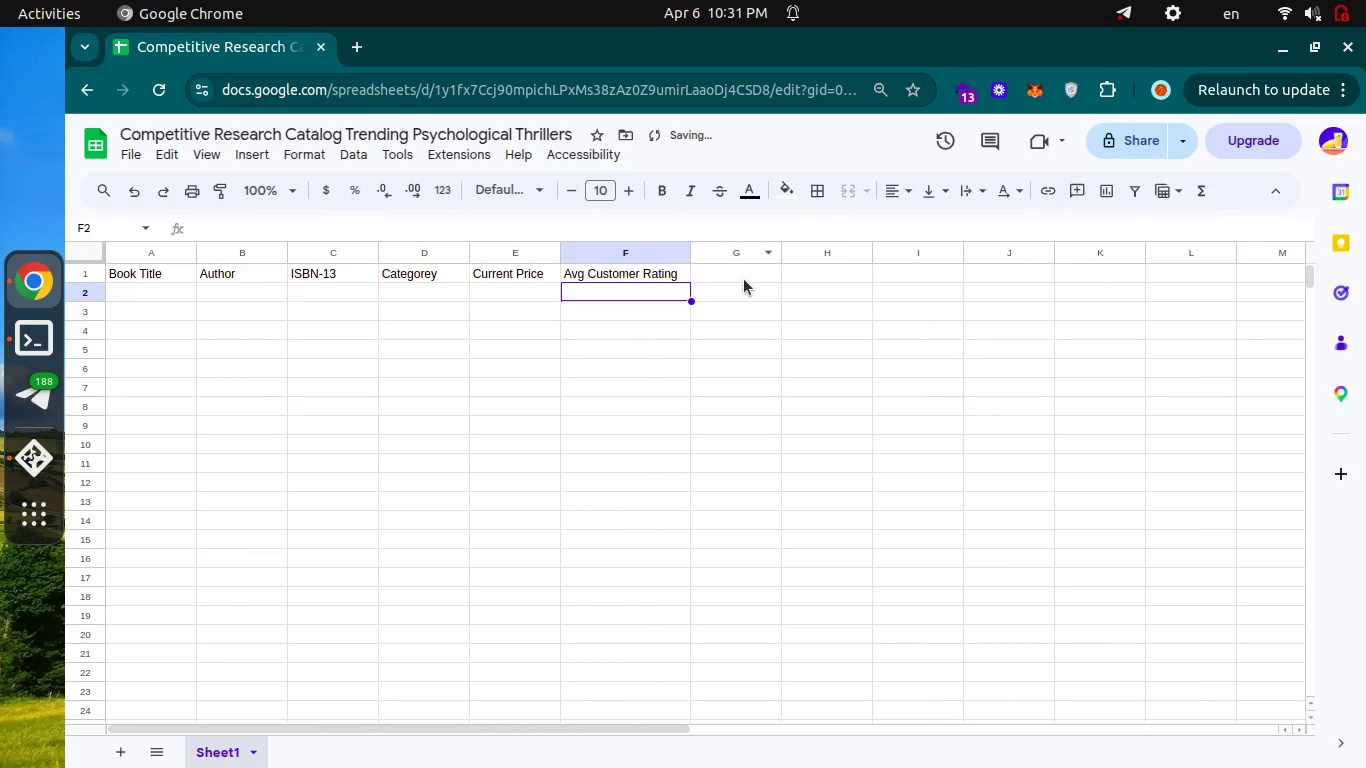 
left_click([744, 279])
 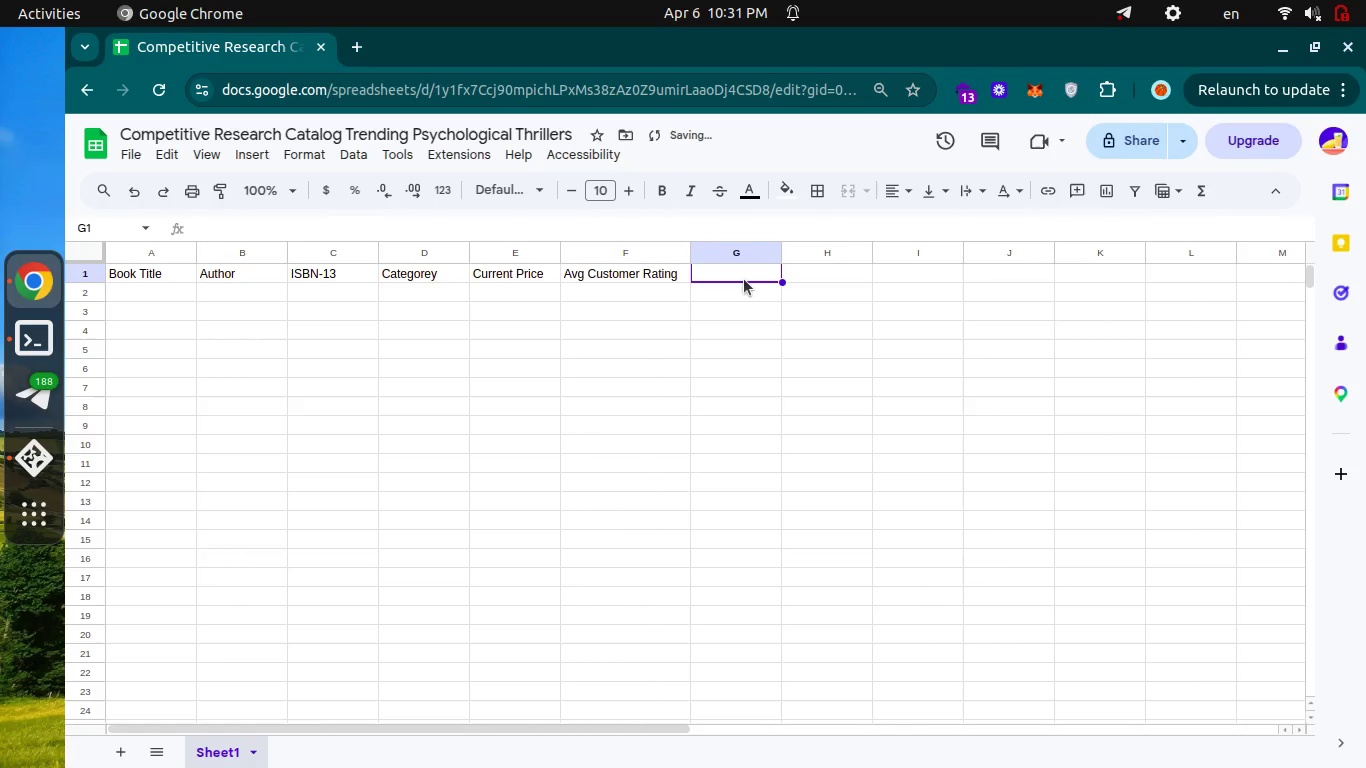 
key(Alt+AltLeft)
 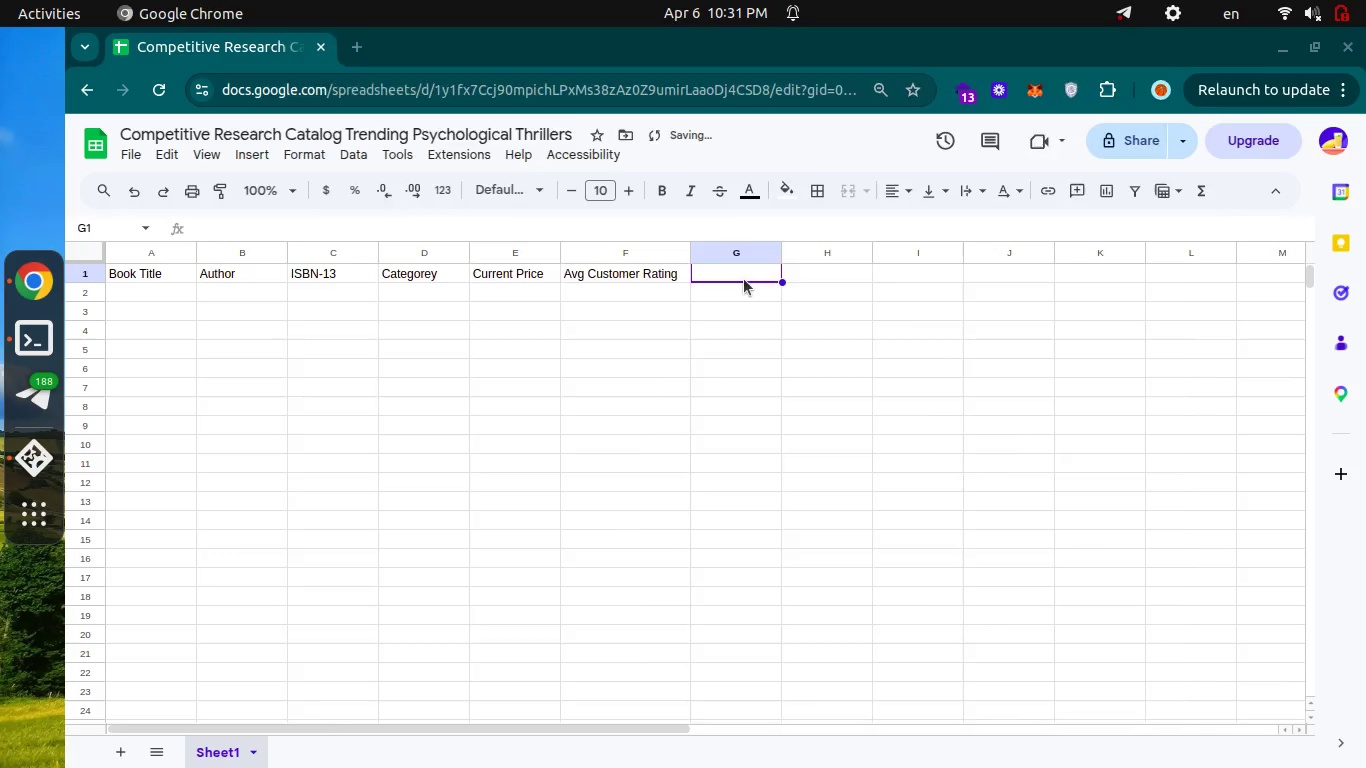 
key(Alt+Tab)